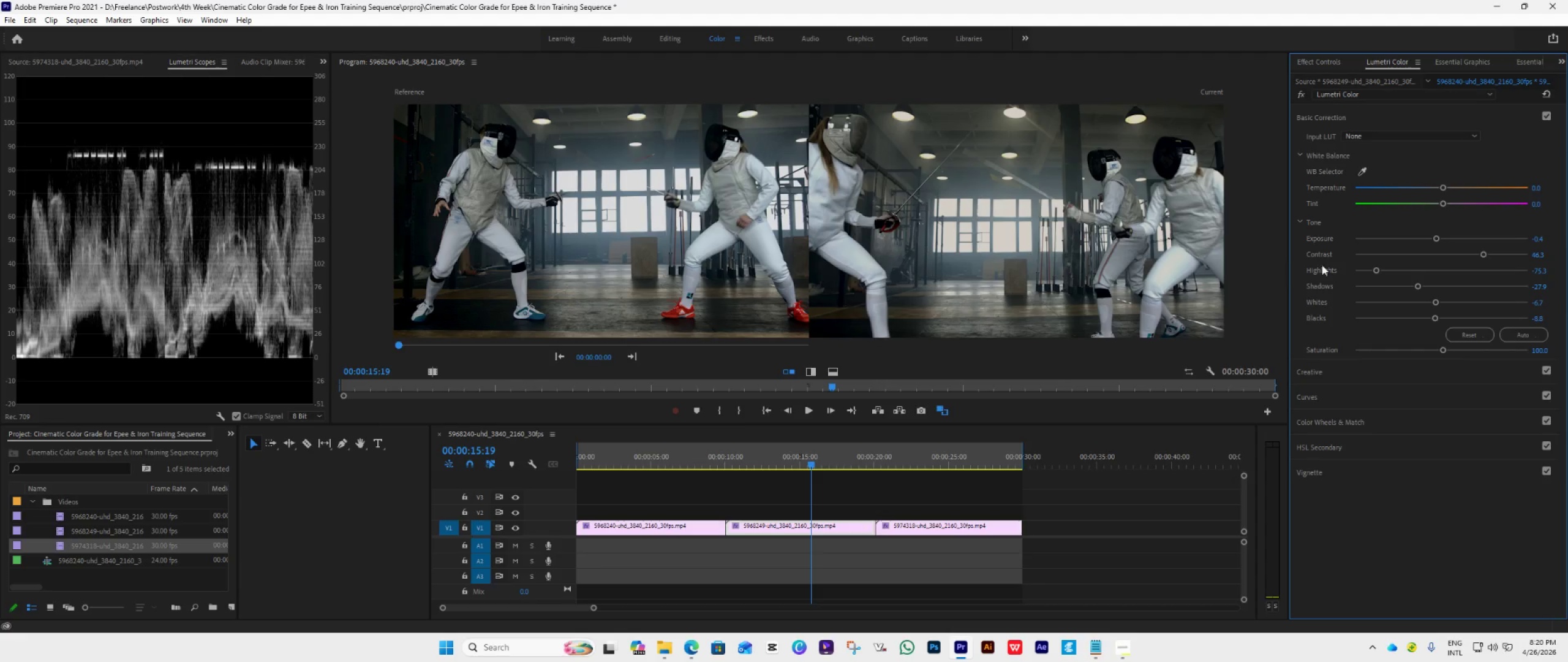 
left_click_drag(start_coordinate=[1379, 273], to_coordinate=[1375, 284])
 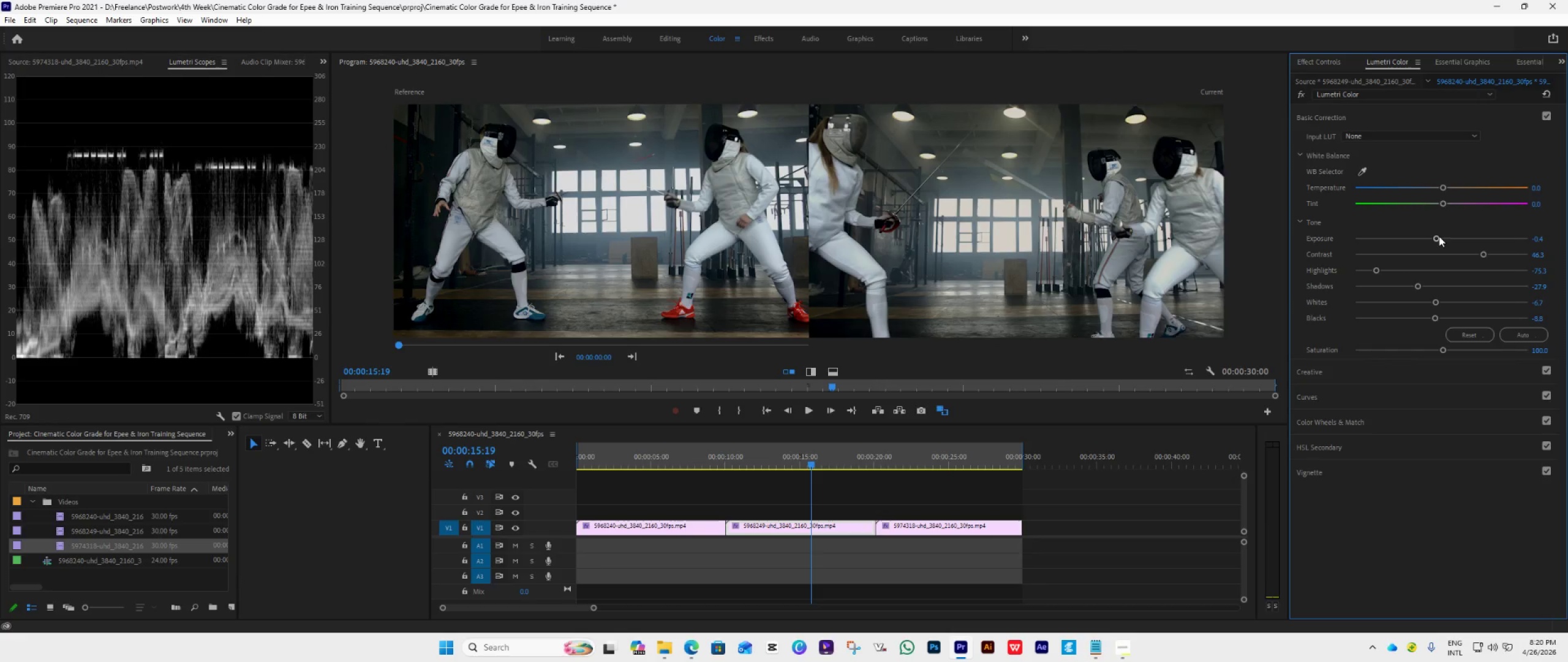 
left_click_drag(start_coordinate=[1439, 236], to_coordinate=[1435, 252])
 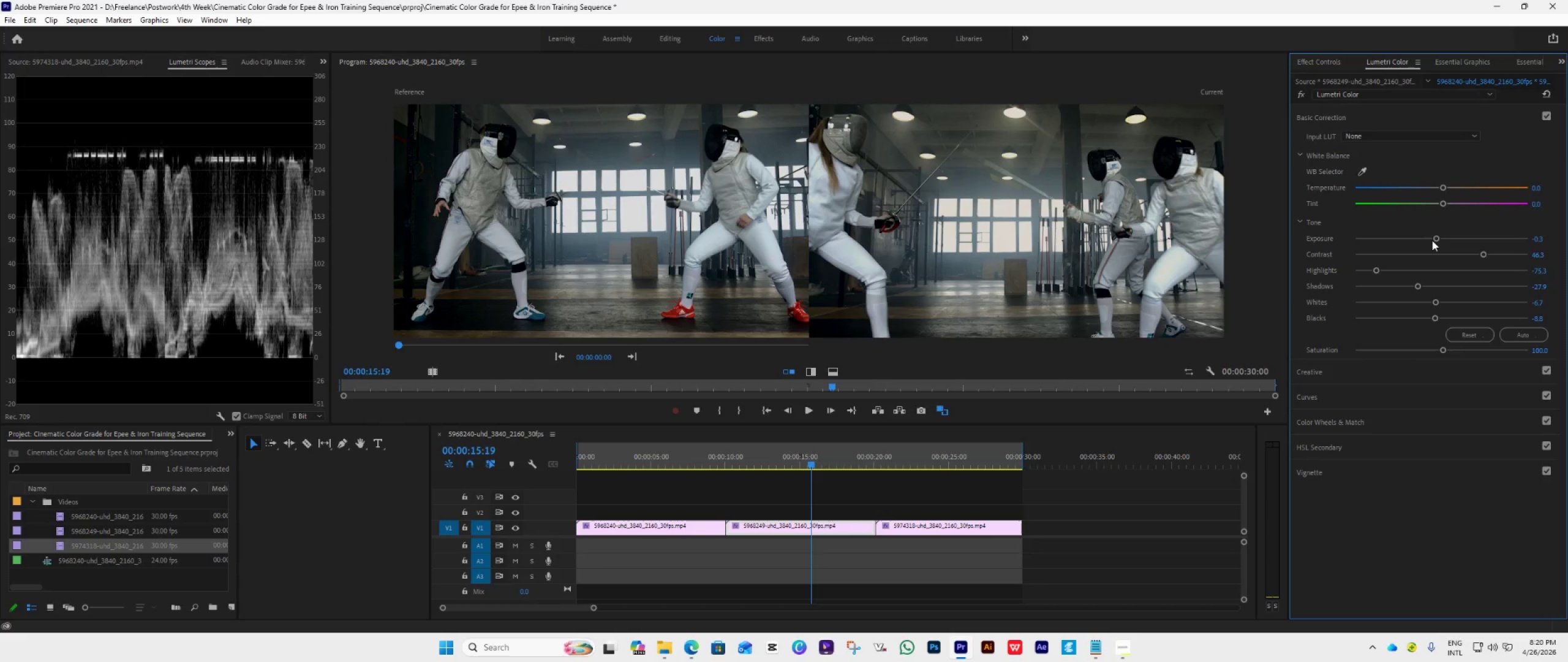 
left_click_drag(start_coordinate=[1432, 239], to_coordinate=[1436, 235])
 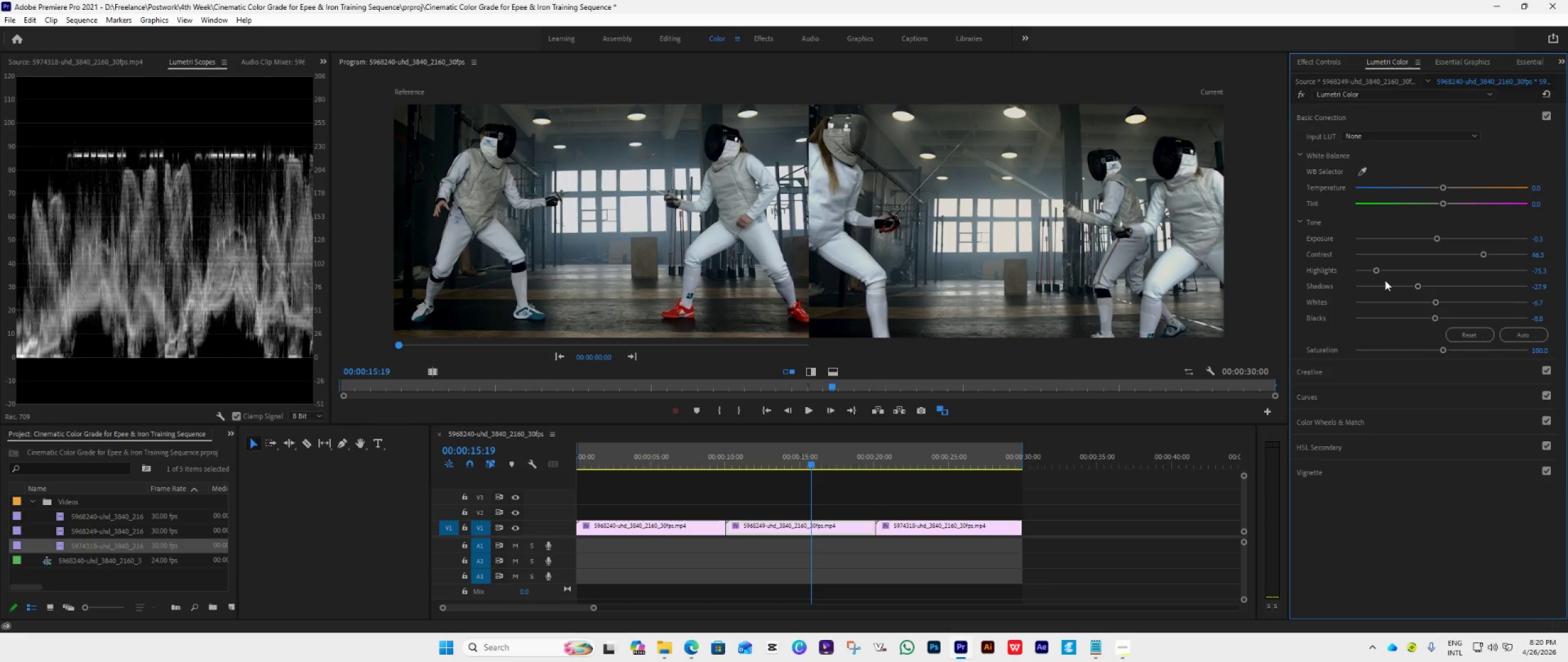 
left_click([930, 463])
 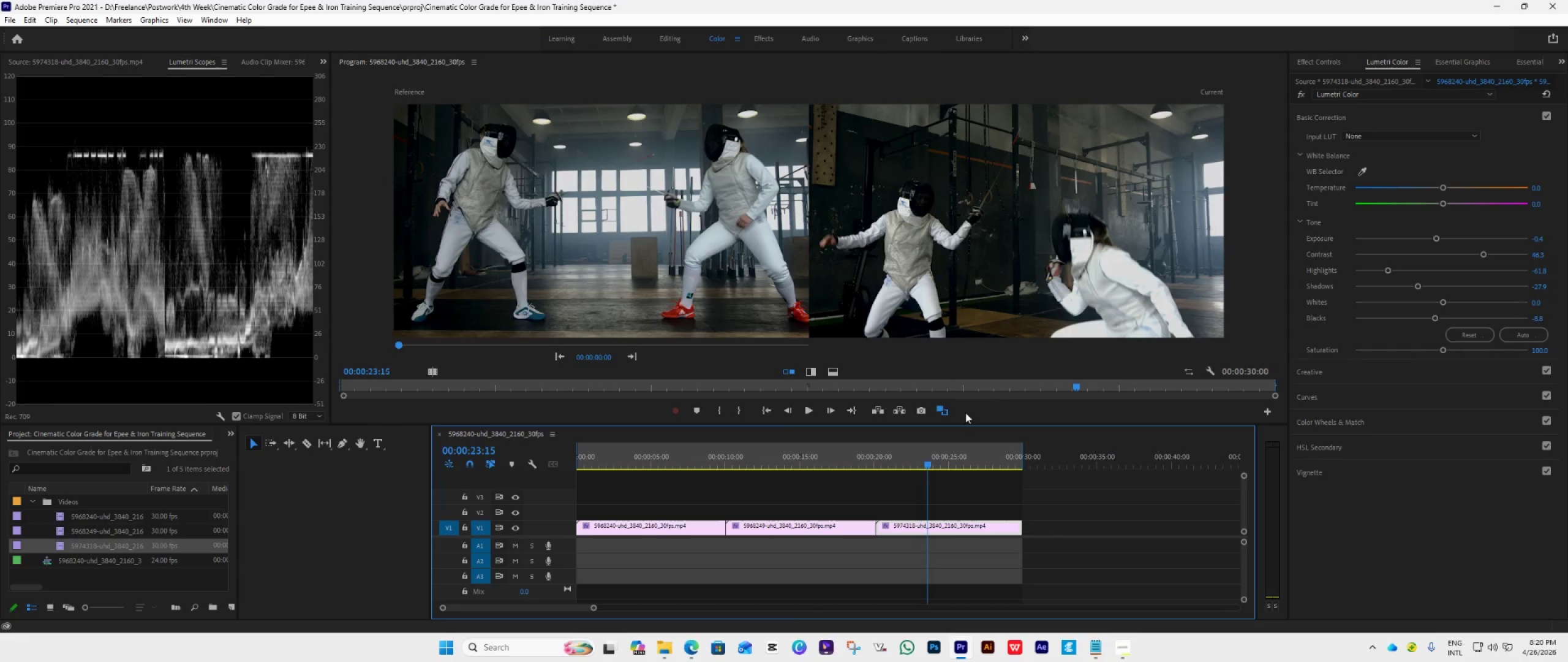 
left_click_drag(start_coordinate=[928, 463], to_coordinate=[920, 469])
 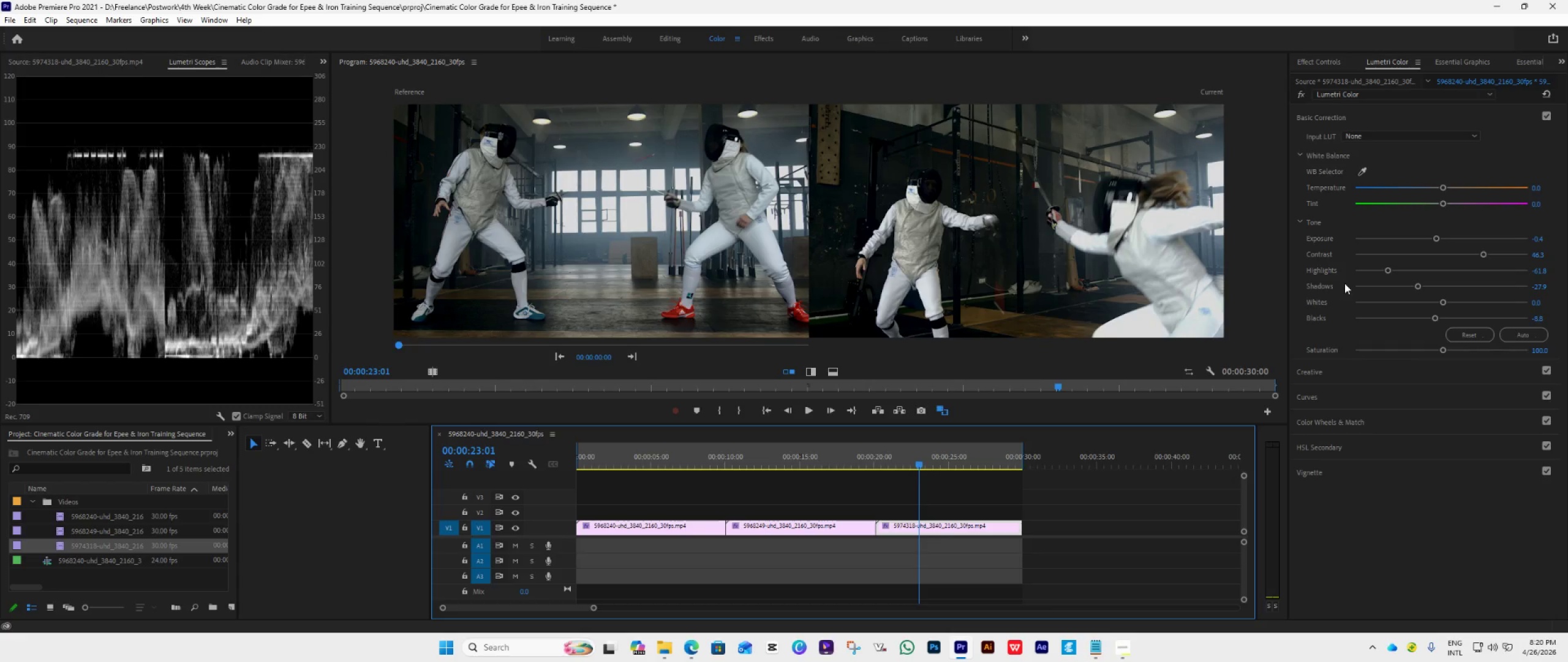 
left_click_drag(start_coordinate=[1388, 270], to_coordinate=[1368, 280])
 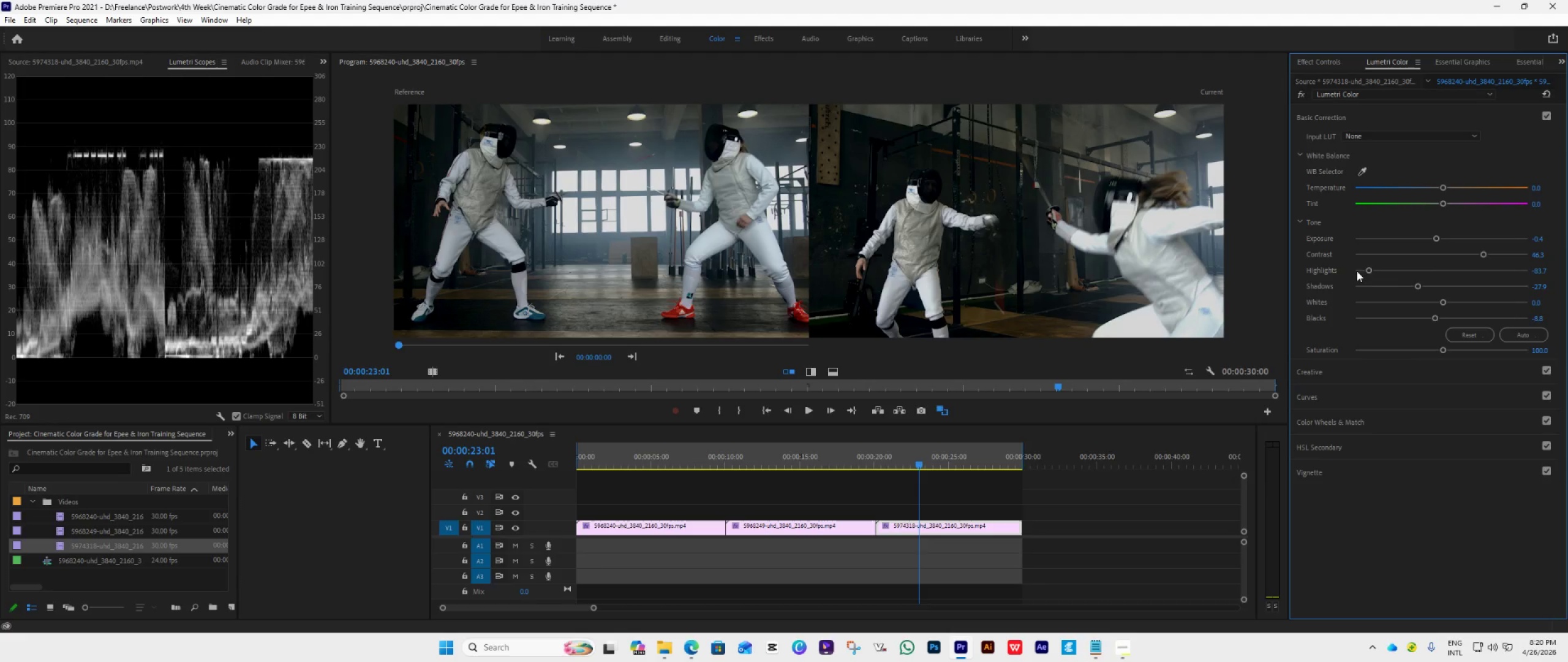 
left_click_drag(start_coordinate=[1365, 272], to_coordinate=[1361, 276])
 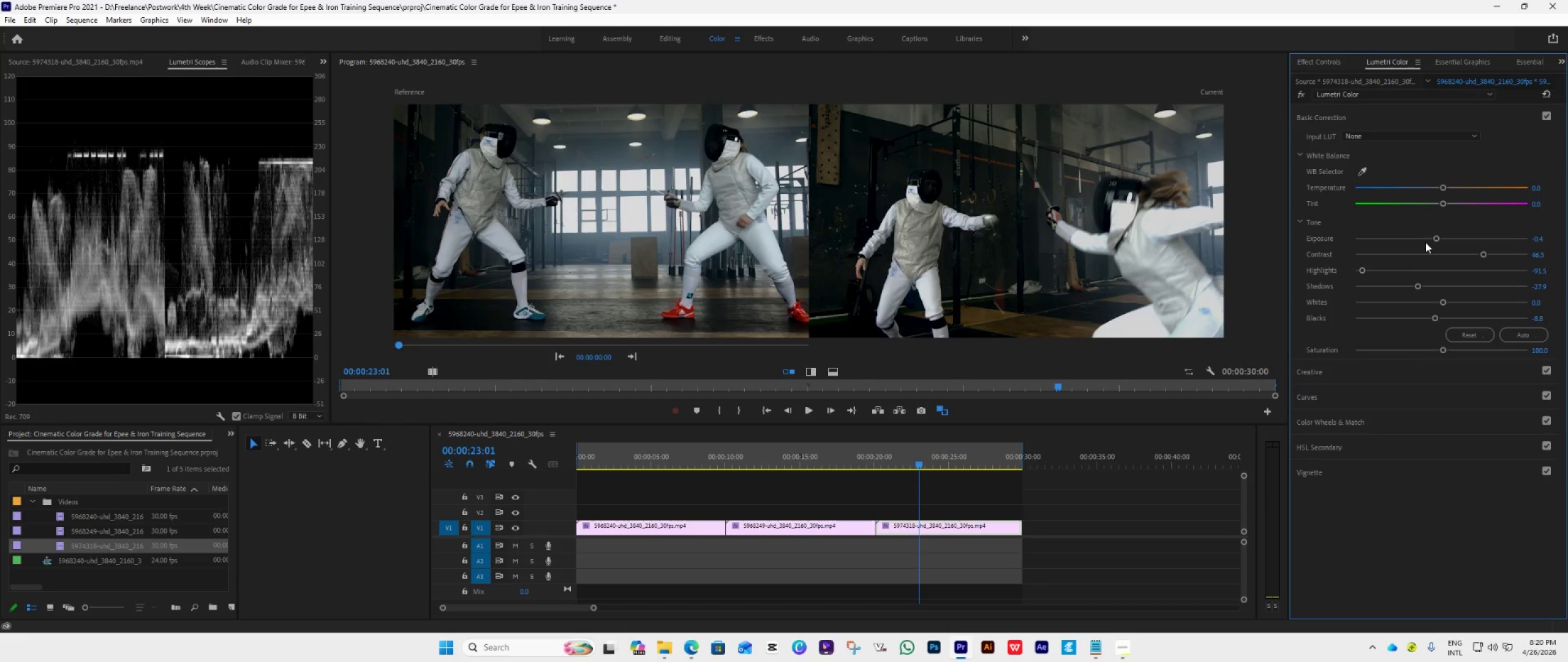 
left_click_drag(start_coordinate=[1431, 242], to_coordinate=[1435, 242])
 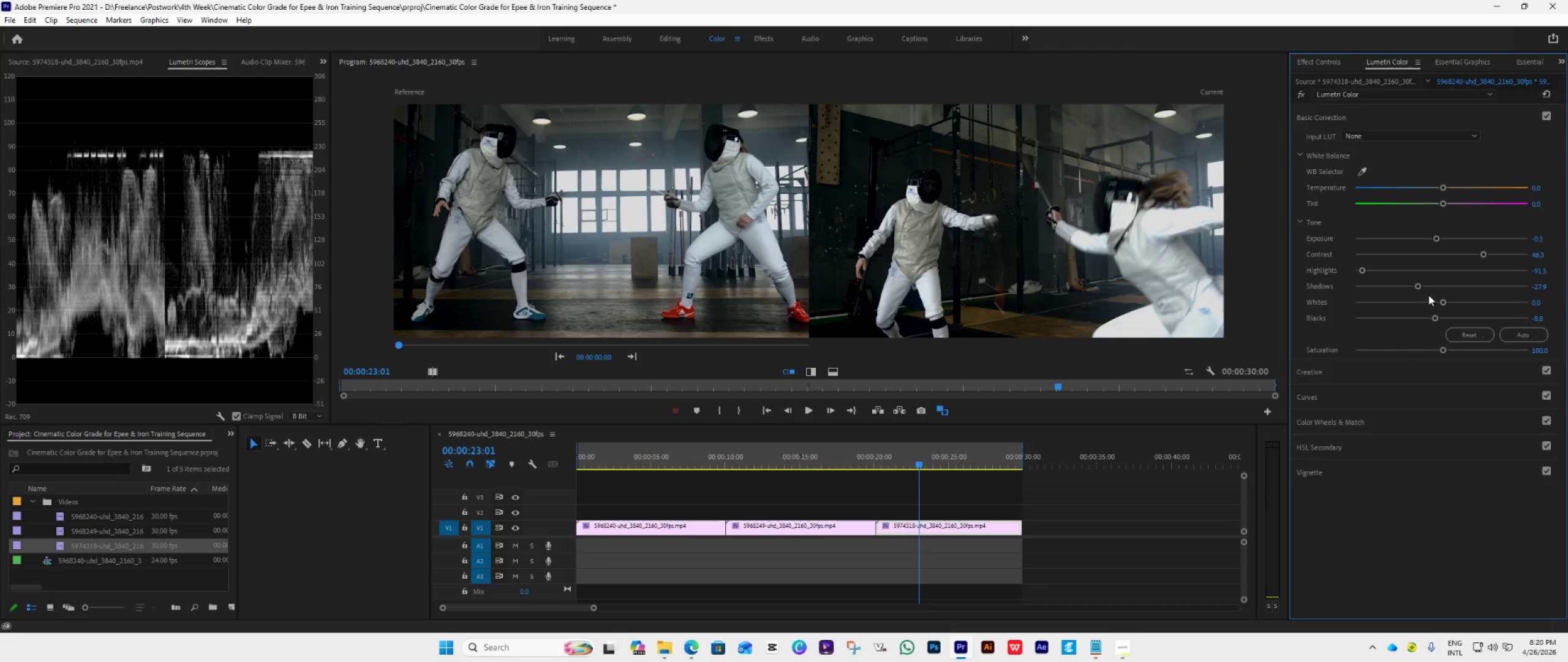 
left_click_drag(start_coordinate=[1443, 303], to_coordinate=[1427, 310])
 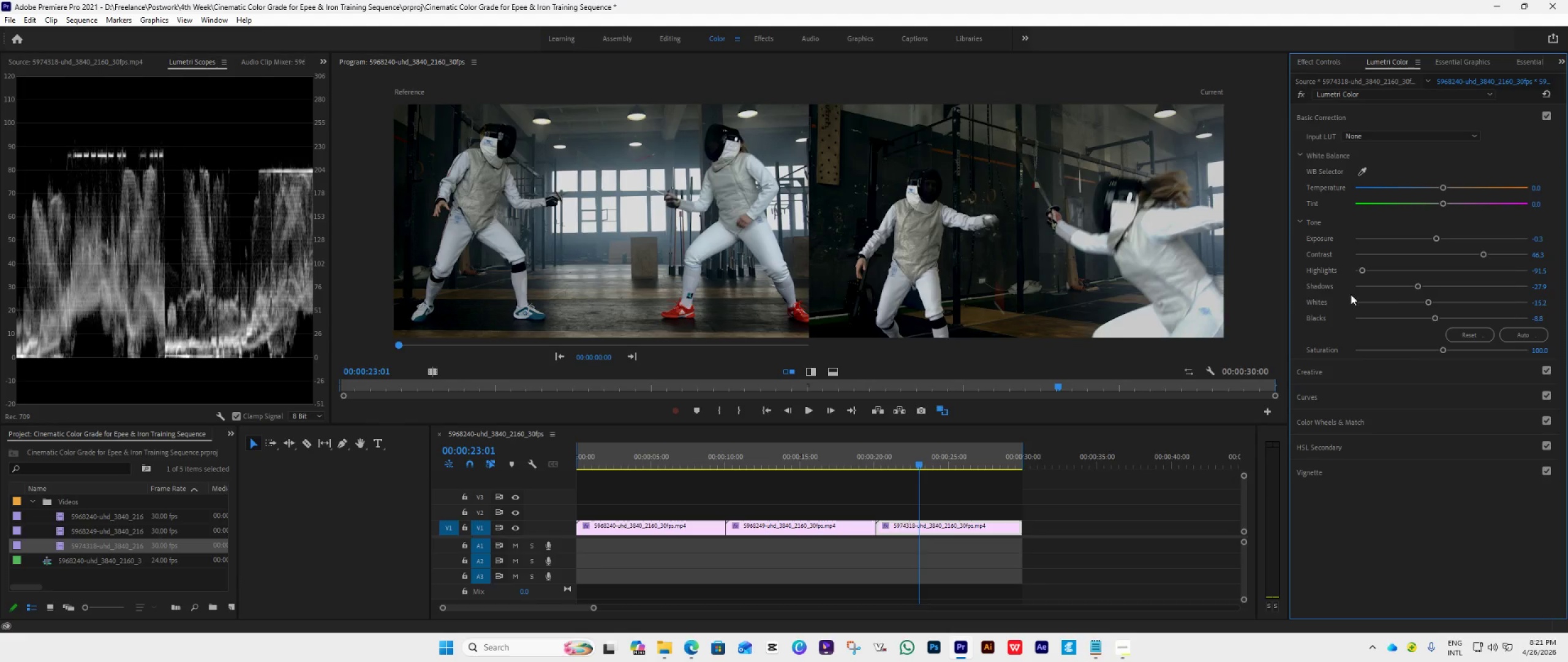 
left_click_drag(start_coordinate=[1430, 302], to_coordinate=[1423, 307])
 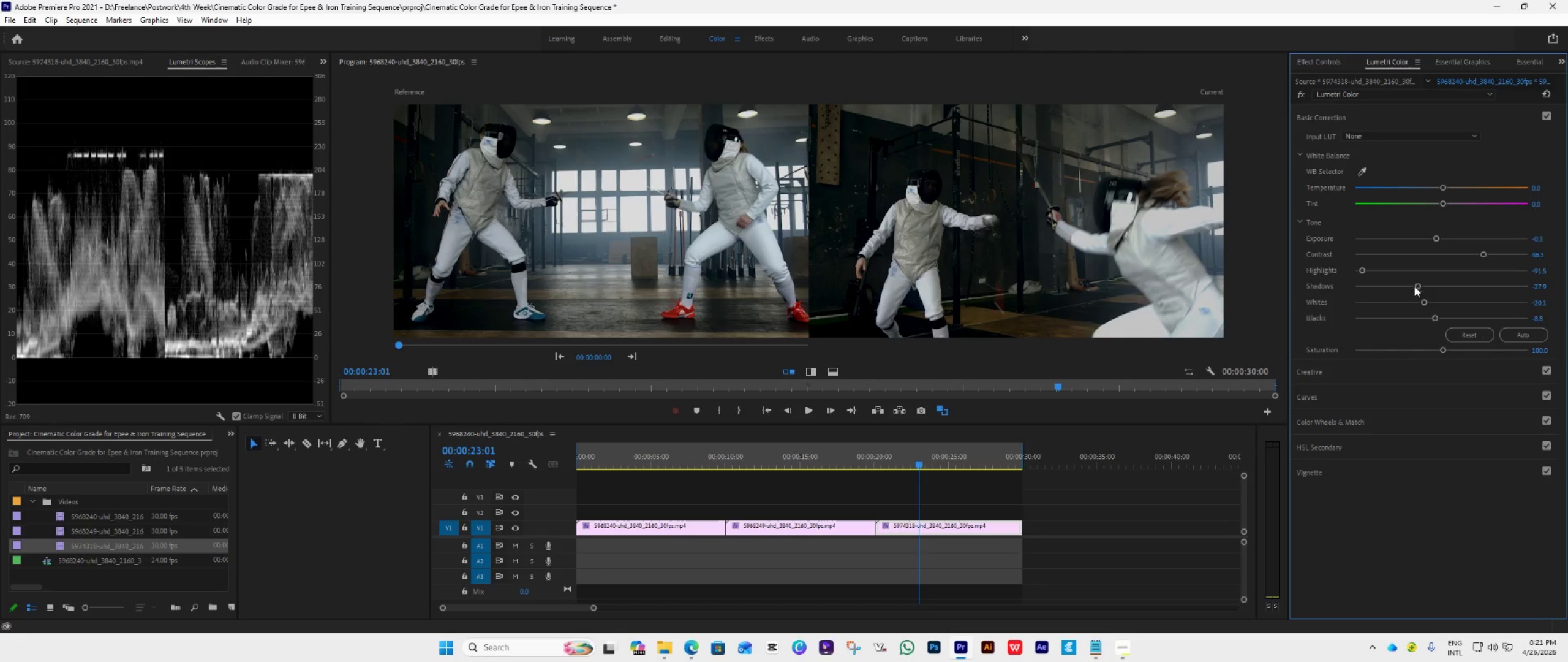 
left_click_drag(start_coordinate=[1415, 287], to_coordinate=[1415, 290])
 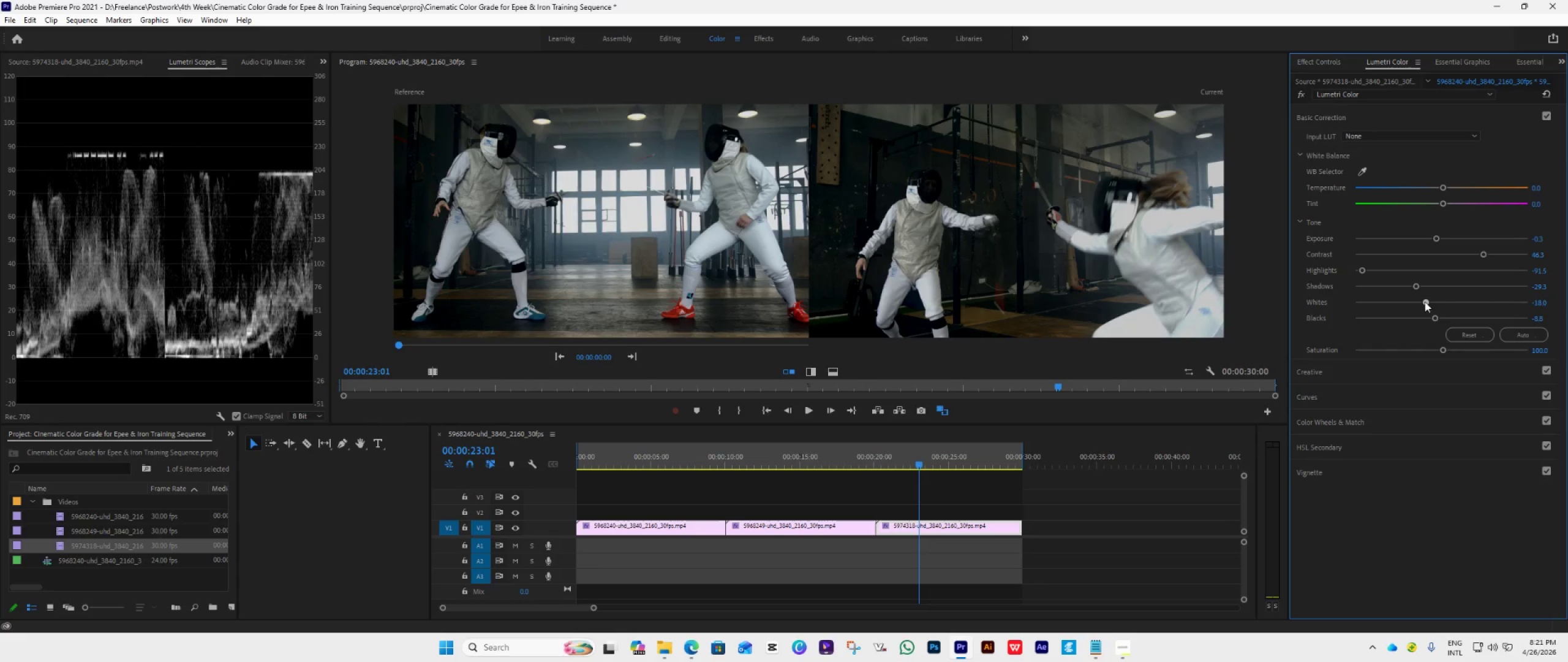 
left_click_drag(start_coordinate=[1433, 241], to_coordinate=[1436, 245])
 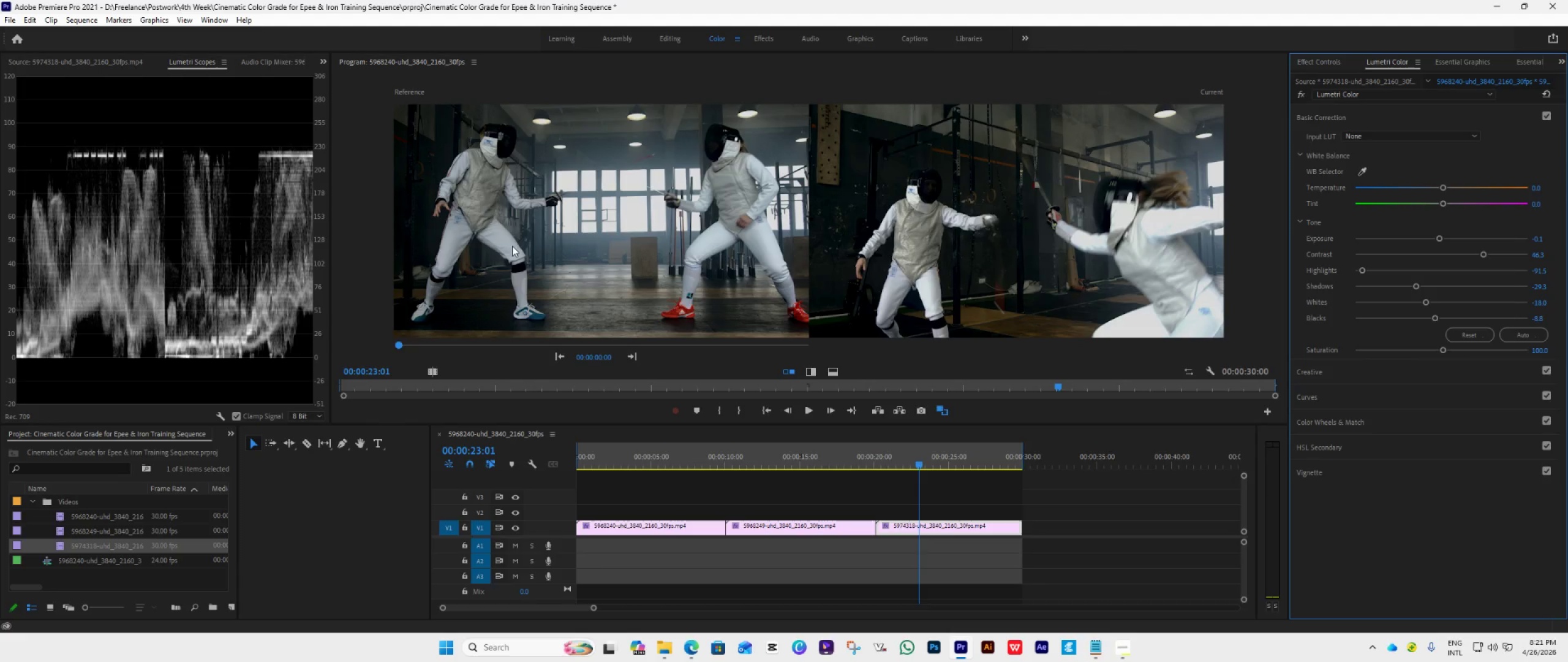 
wait(19.23)
 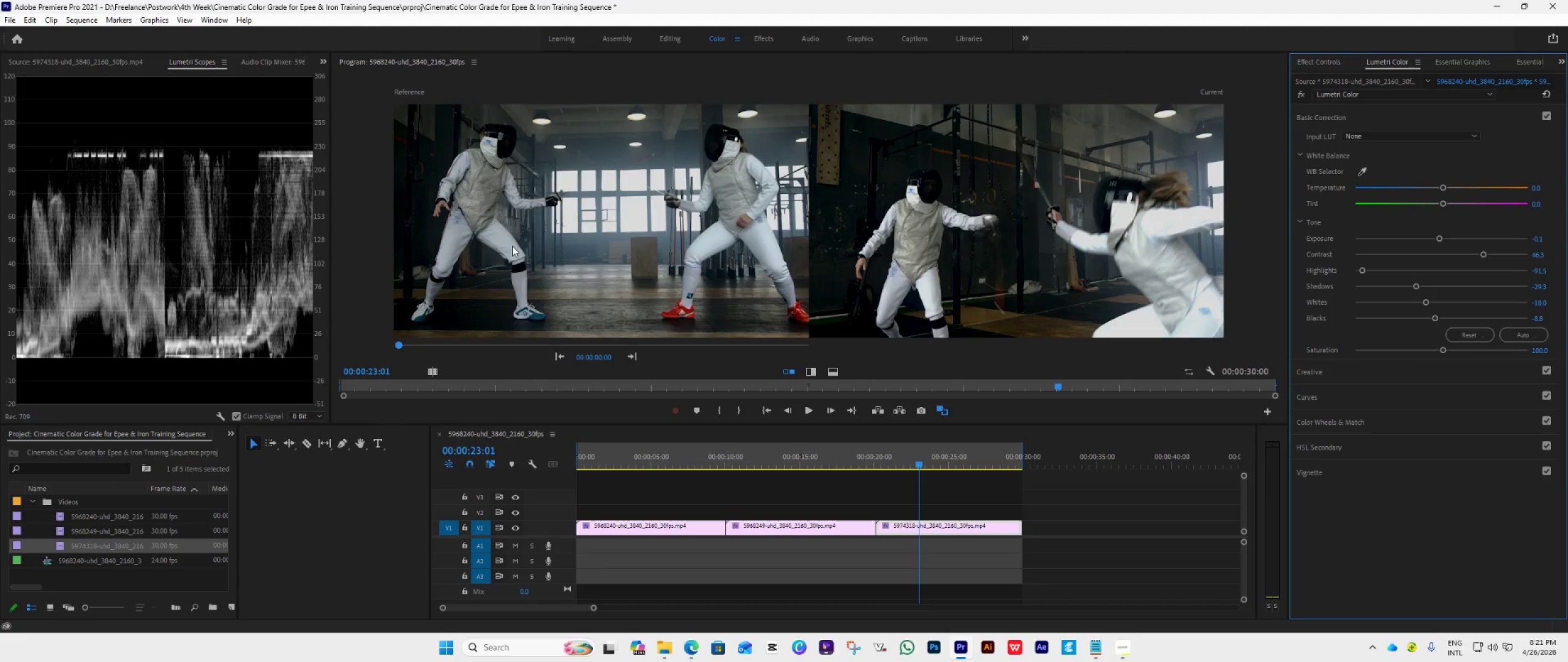 
left_click_drag(start_coordinate=[1438, 237], to_coordinate=[1436, 232])
 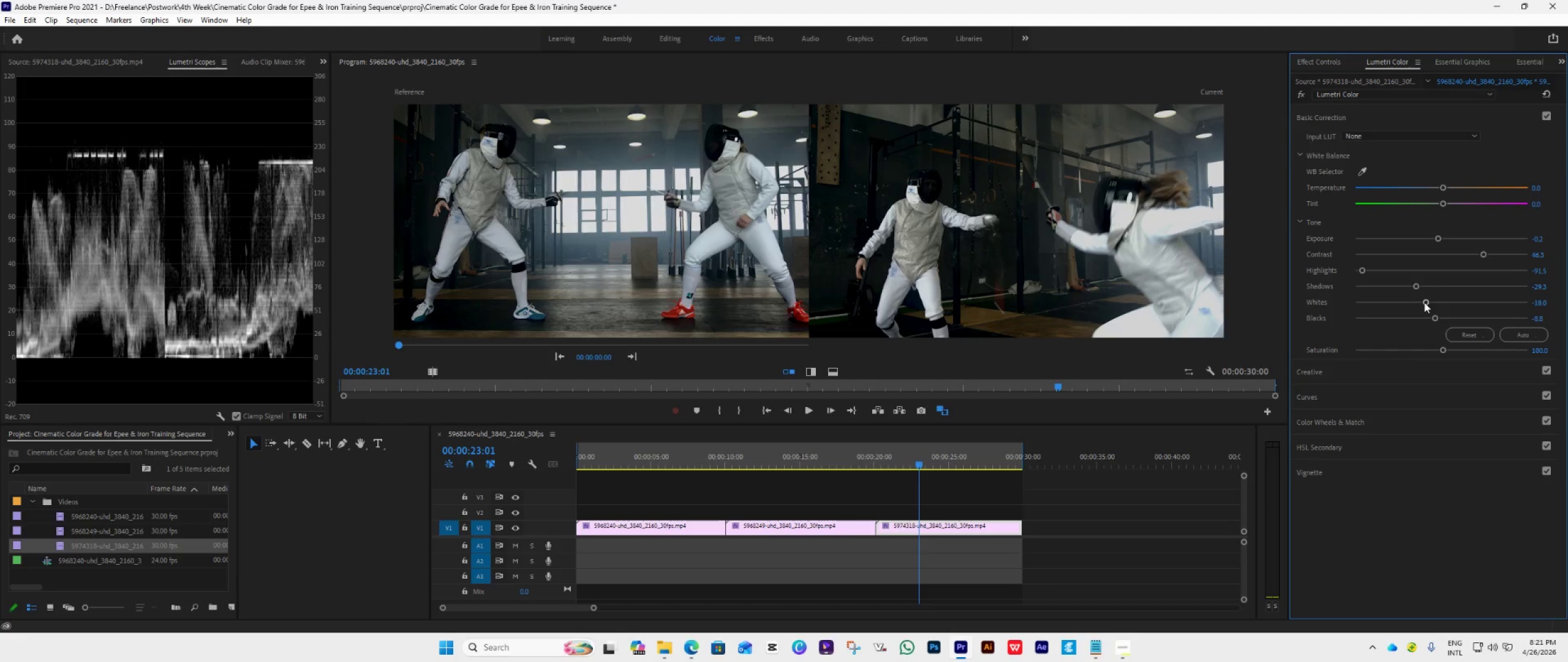 
wait(23.53)
 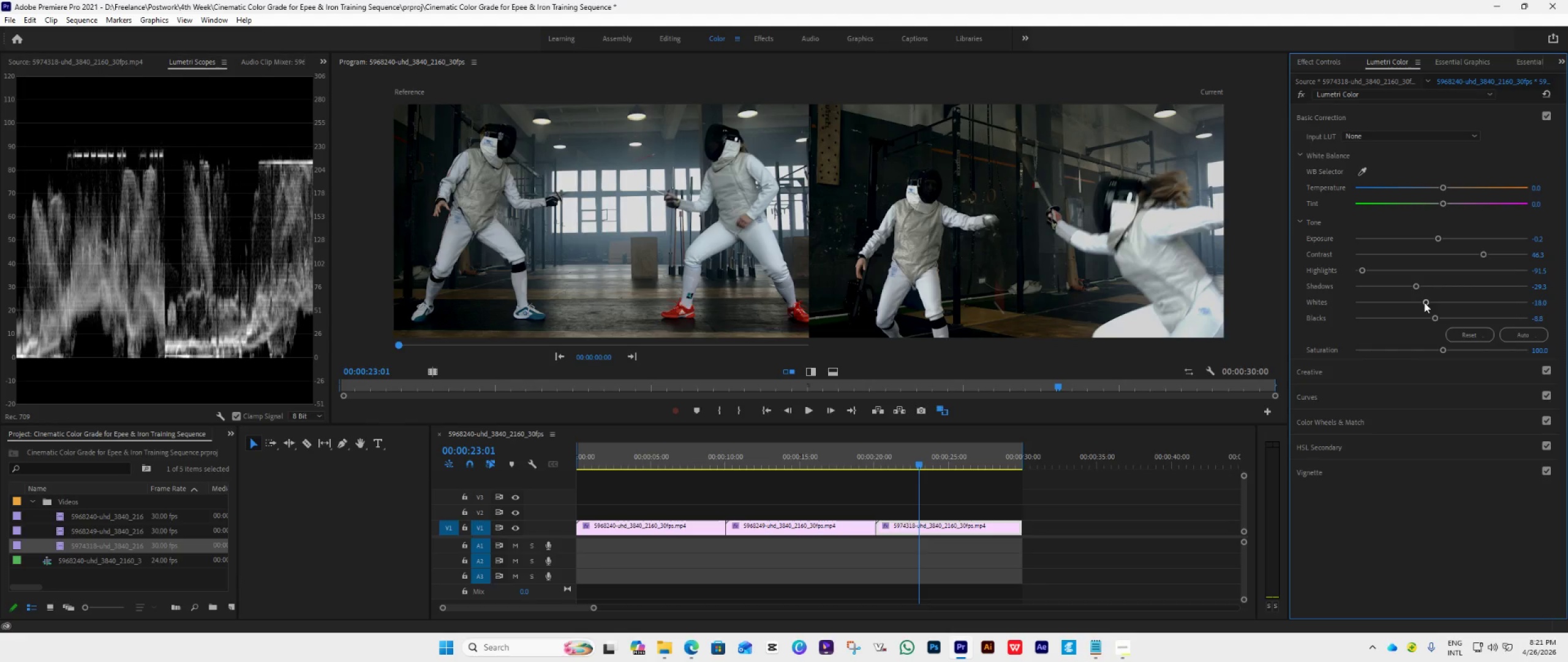 
left_click([816, 460])
 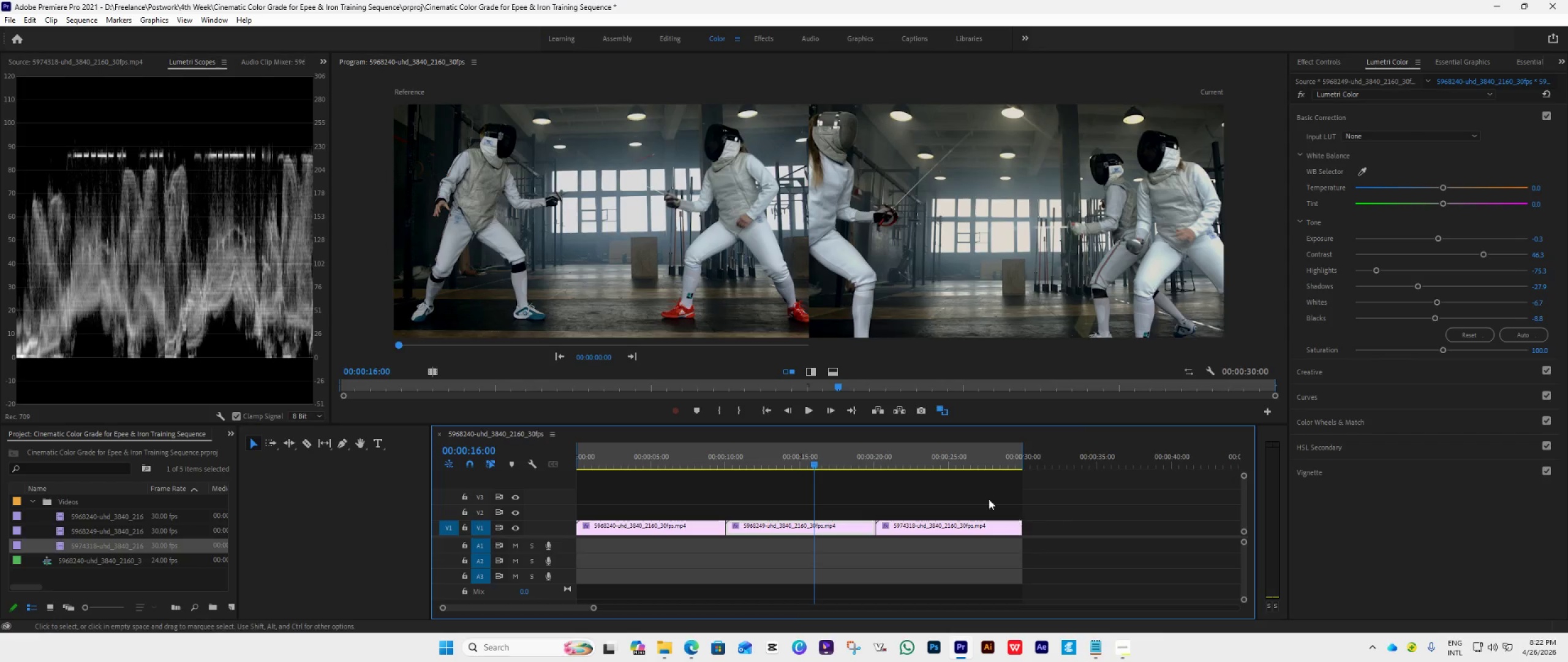 
wait(6.14)
 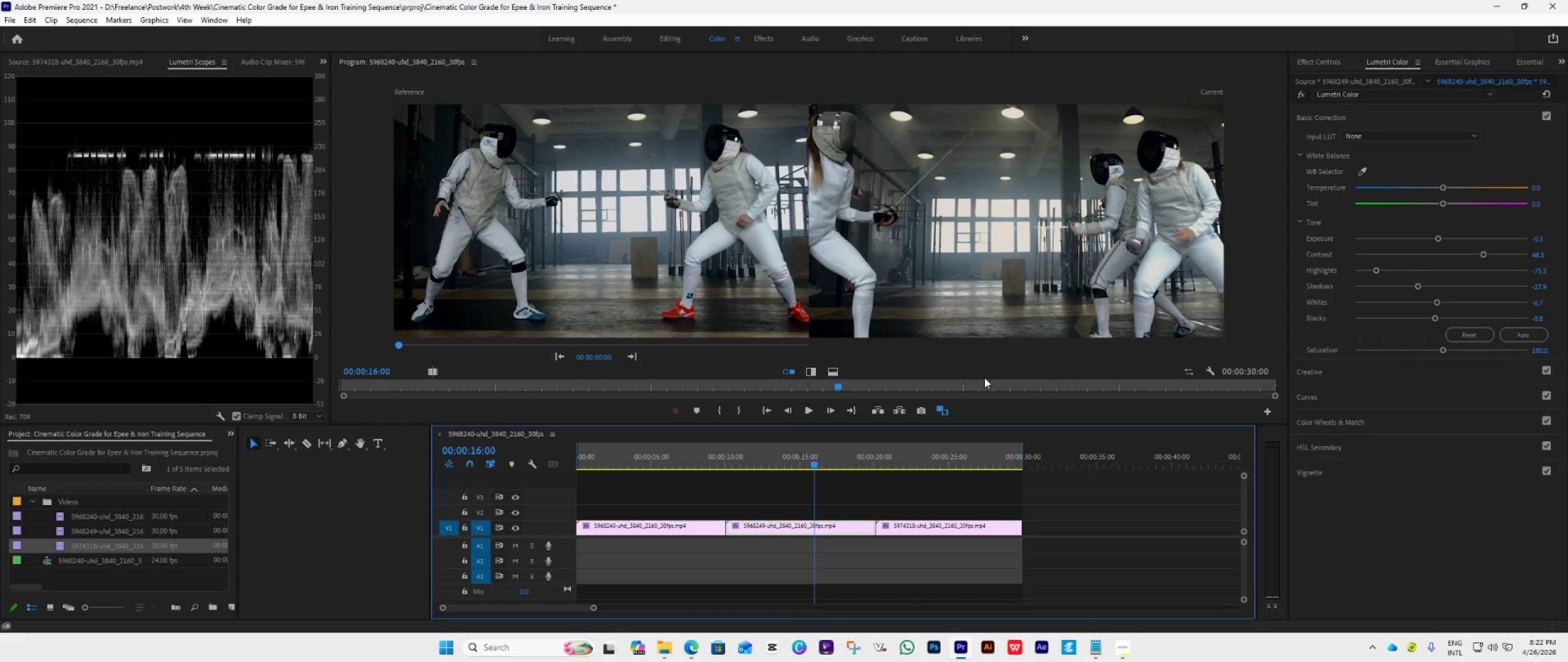 
left_click([952, 466])
 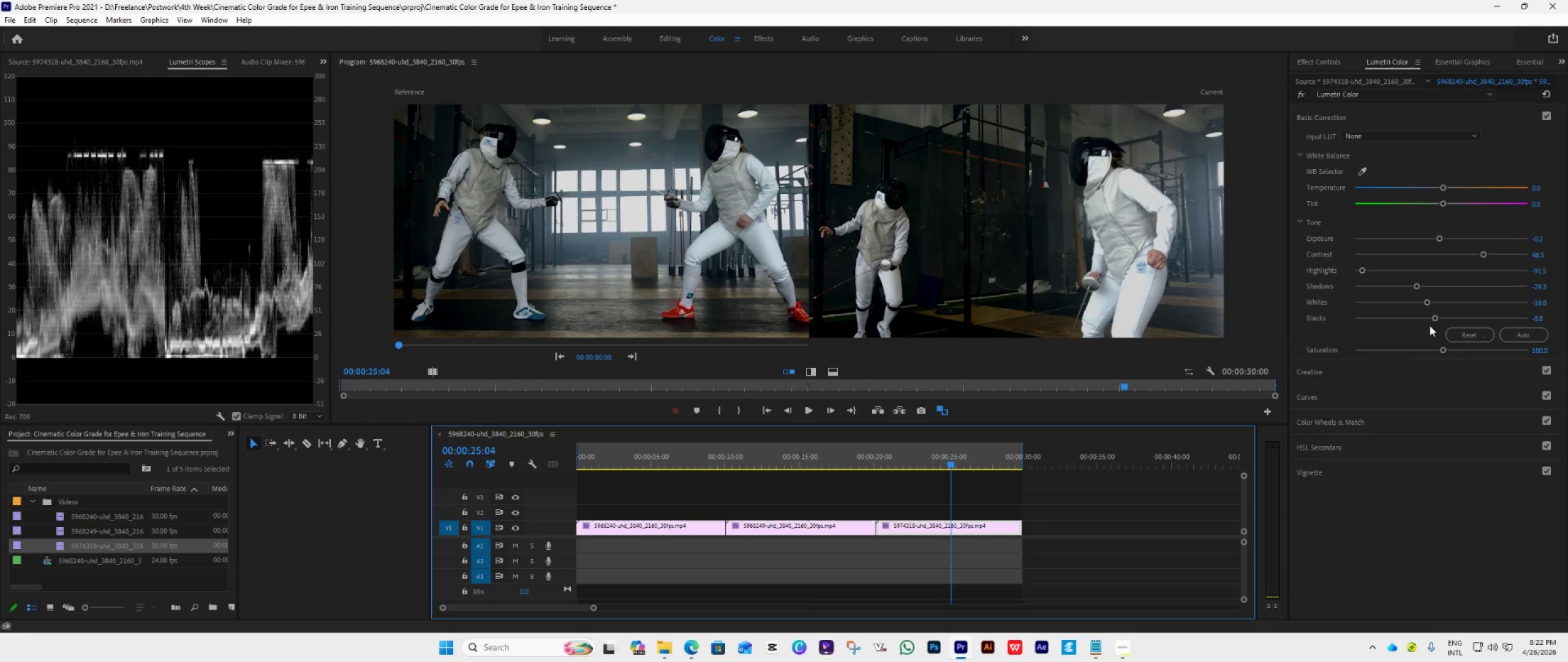 
wait(8.31)
 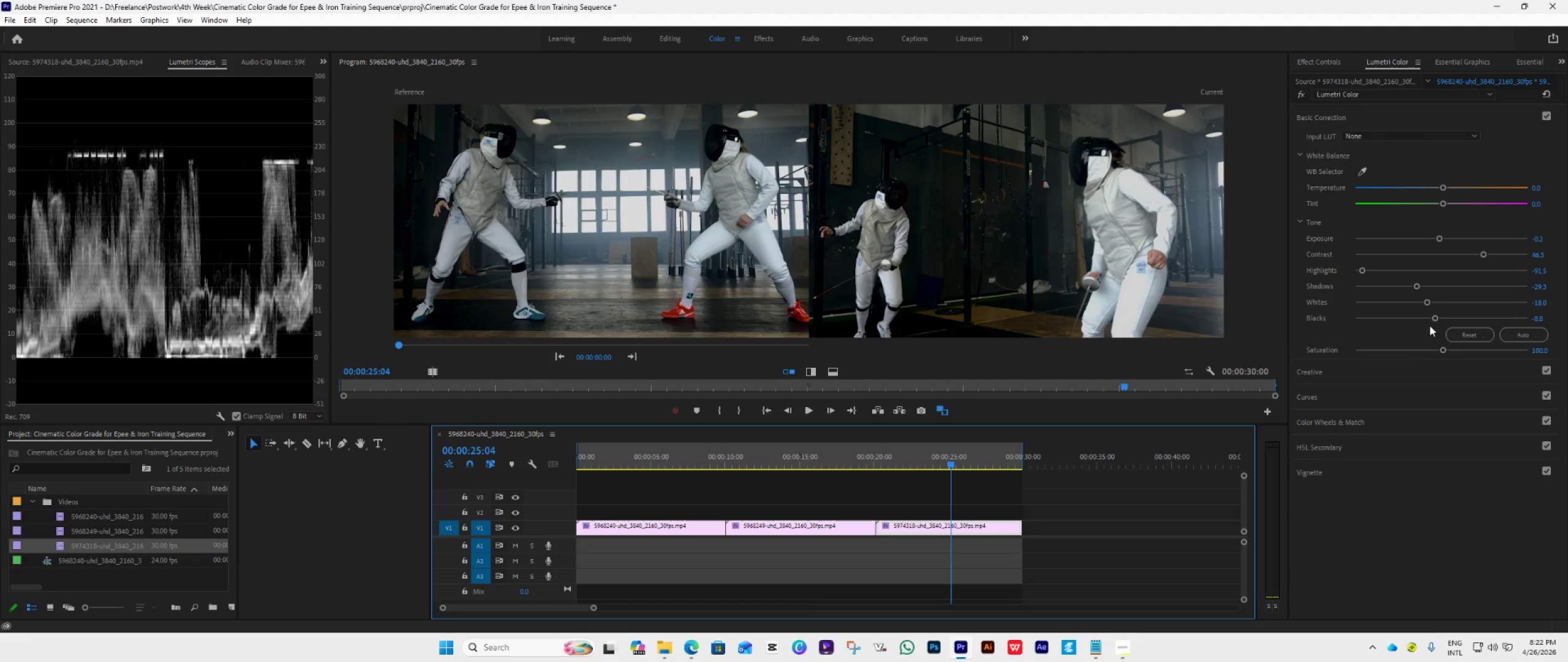 
left_click_drag(start_coordinate=[1427, 300], to_coordinate=[1415, 307])
 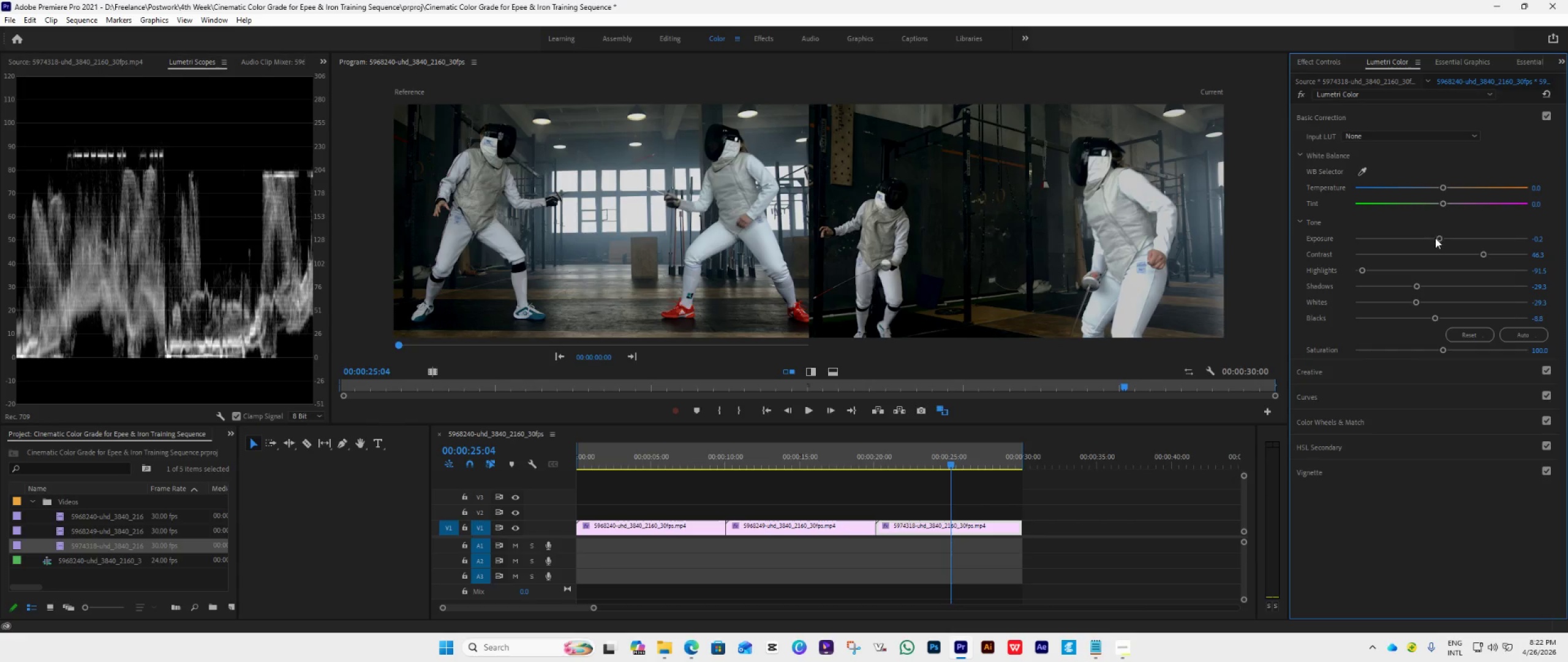 
left_click_drag(start_coordinate=[1435, 239], to_coordinate=[1439, 240])
 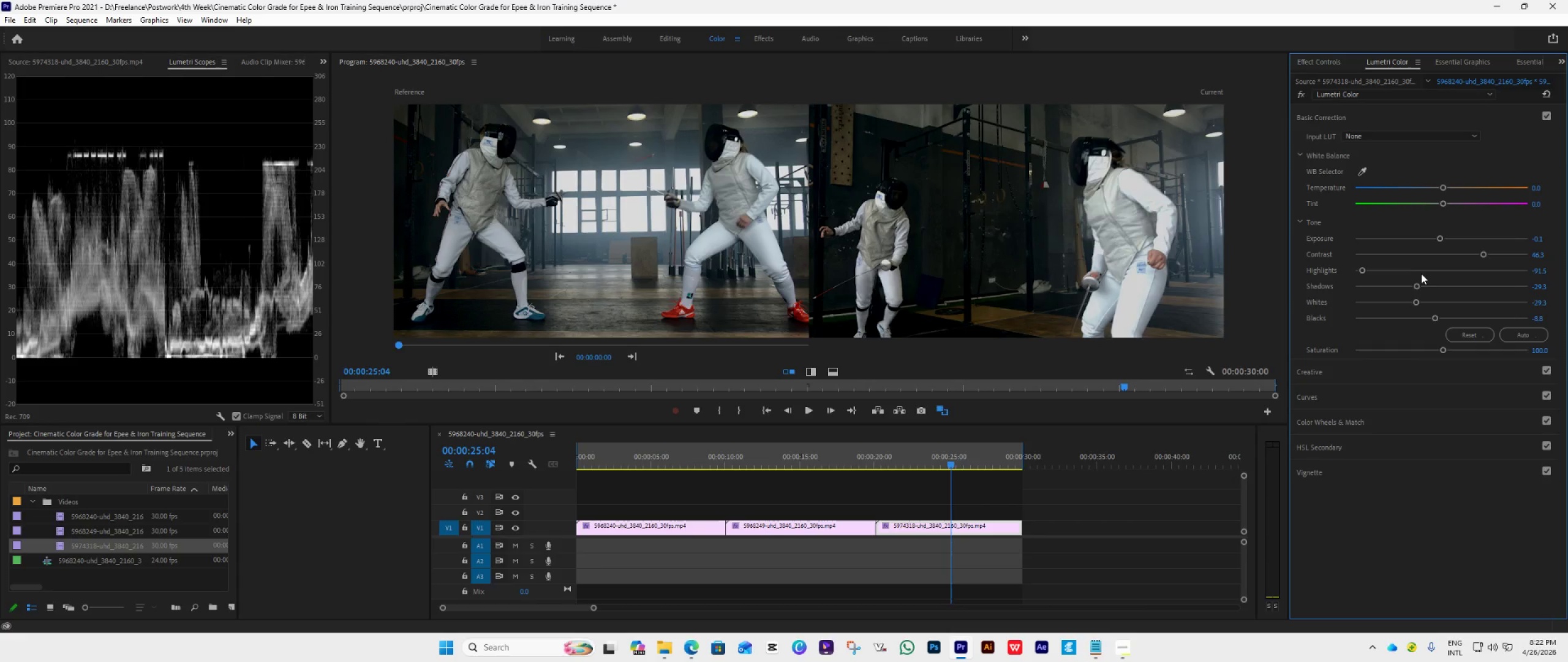 
wait(7.86)
 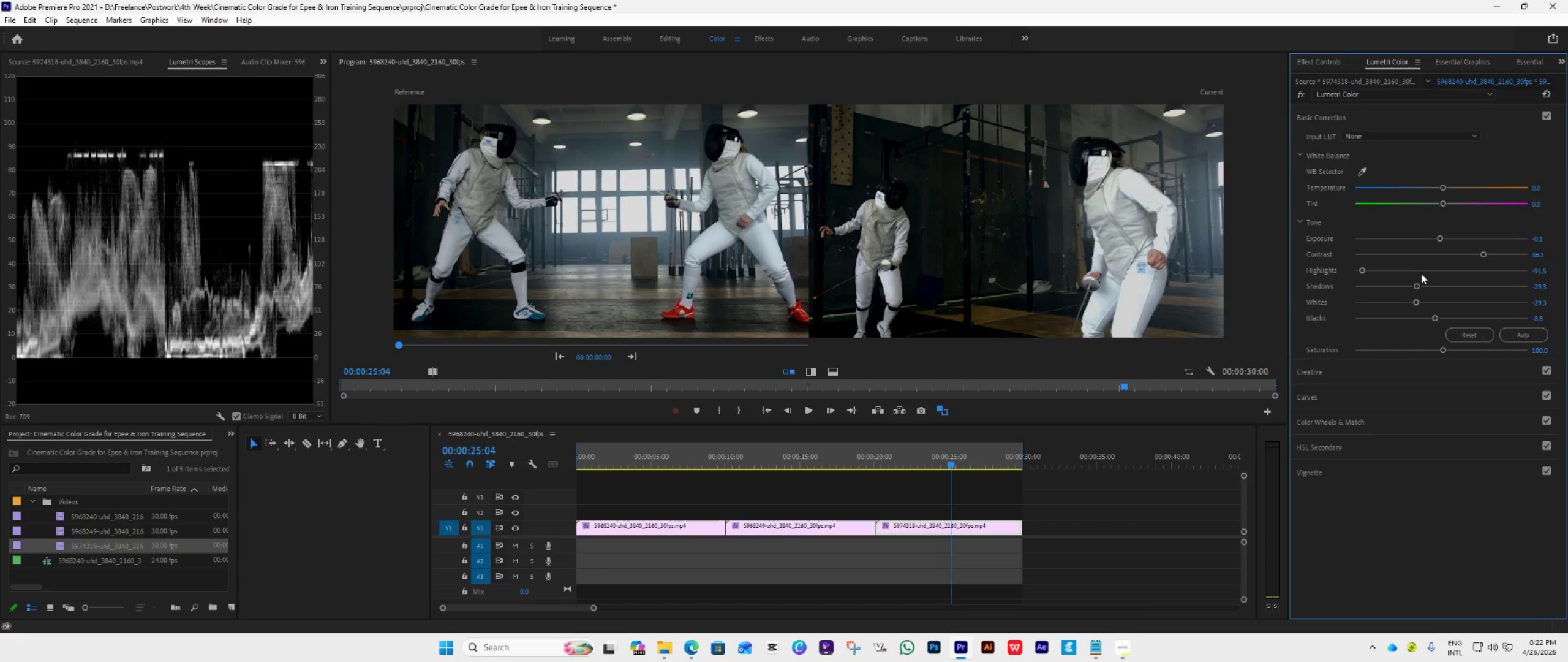 
key(Space)
 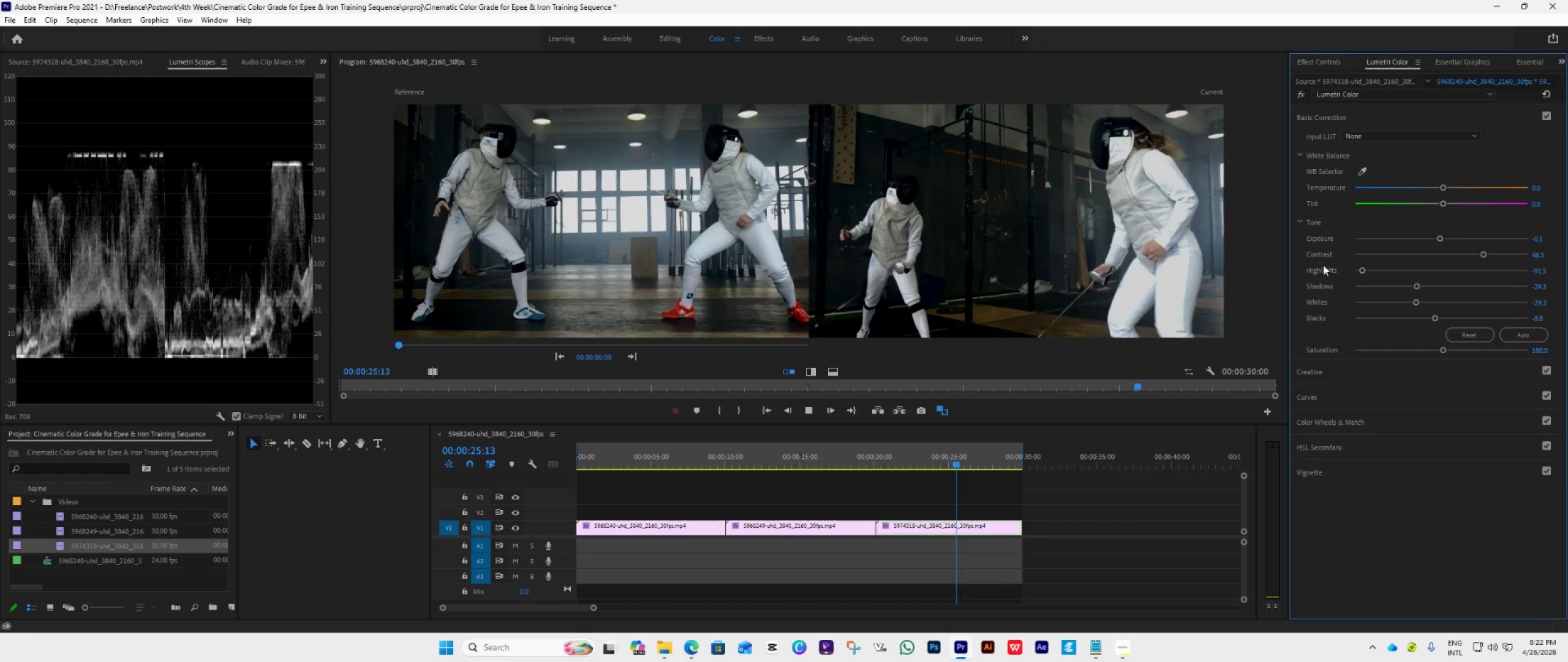 
key(Space)
 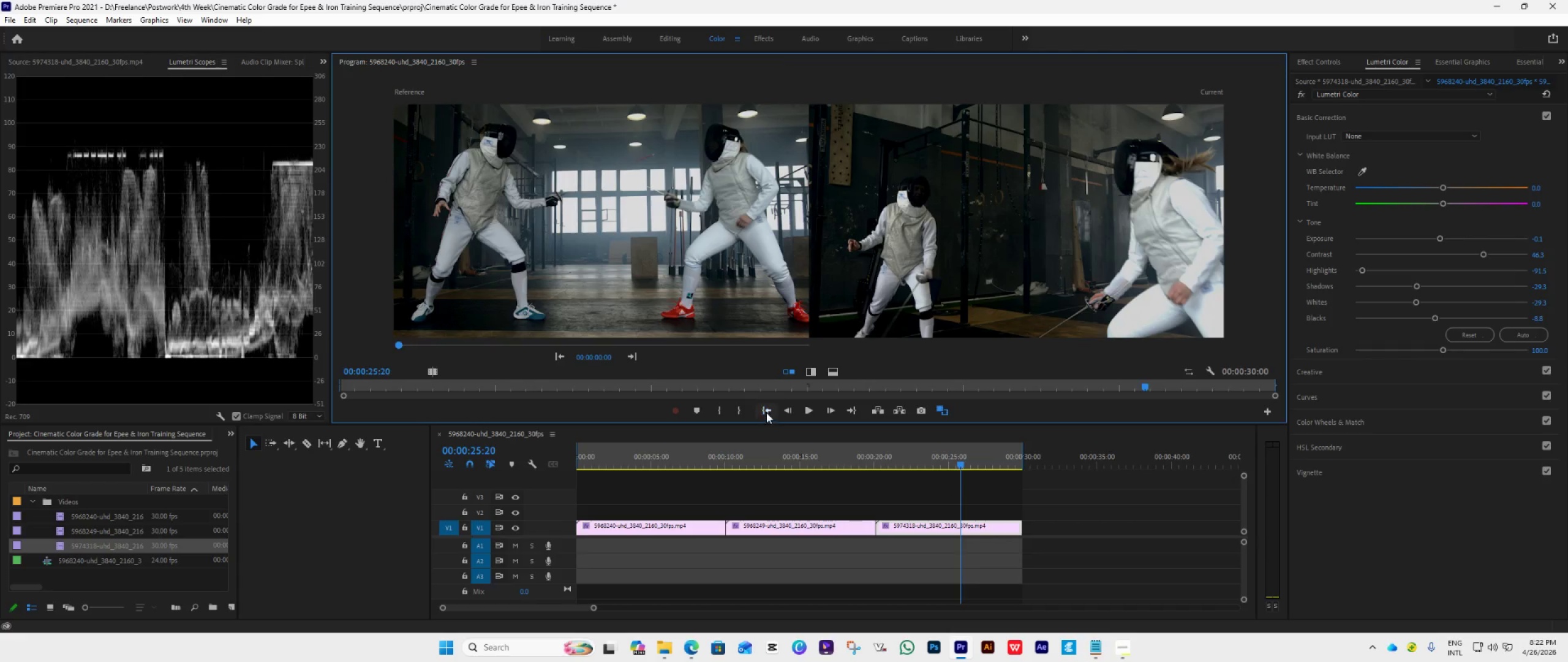 
key(Space)
 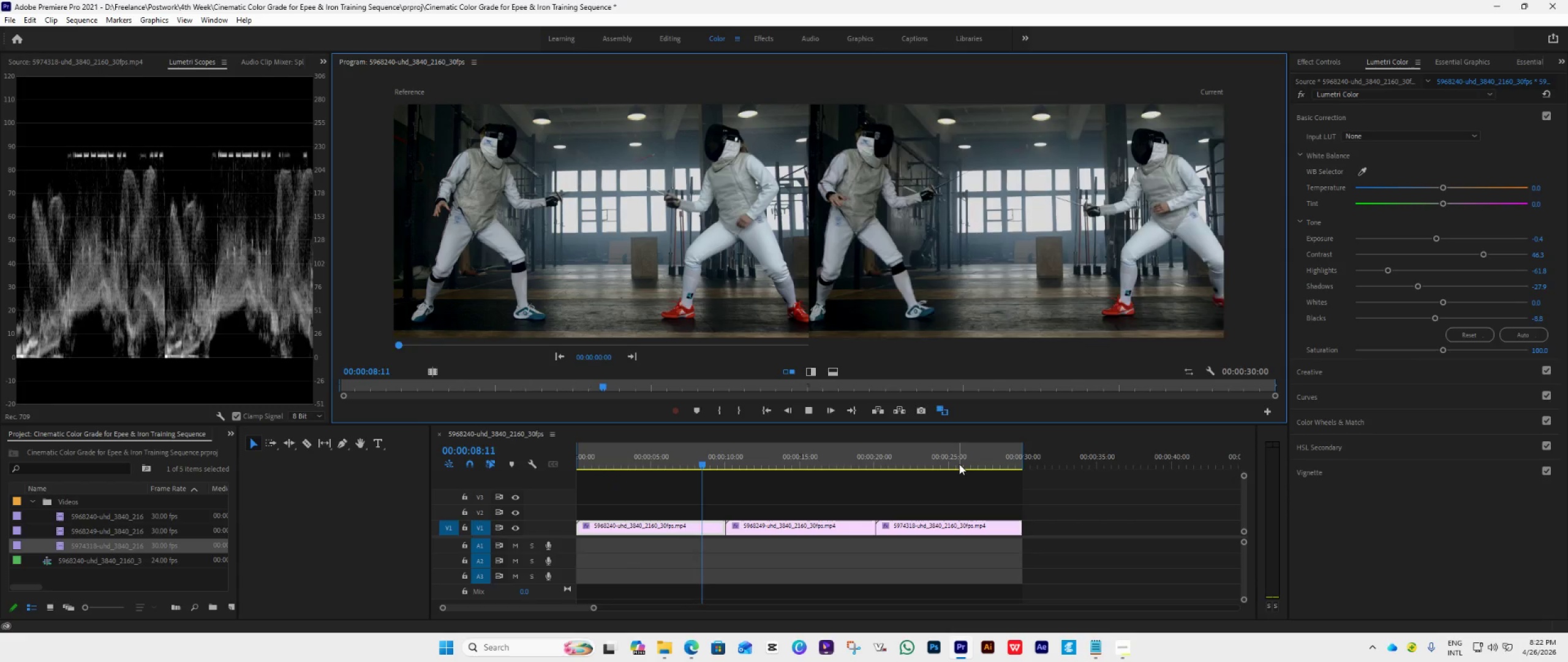 
wait(13.7)
 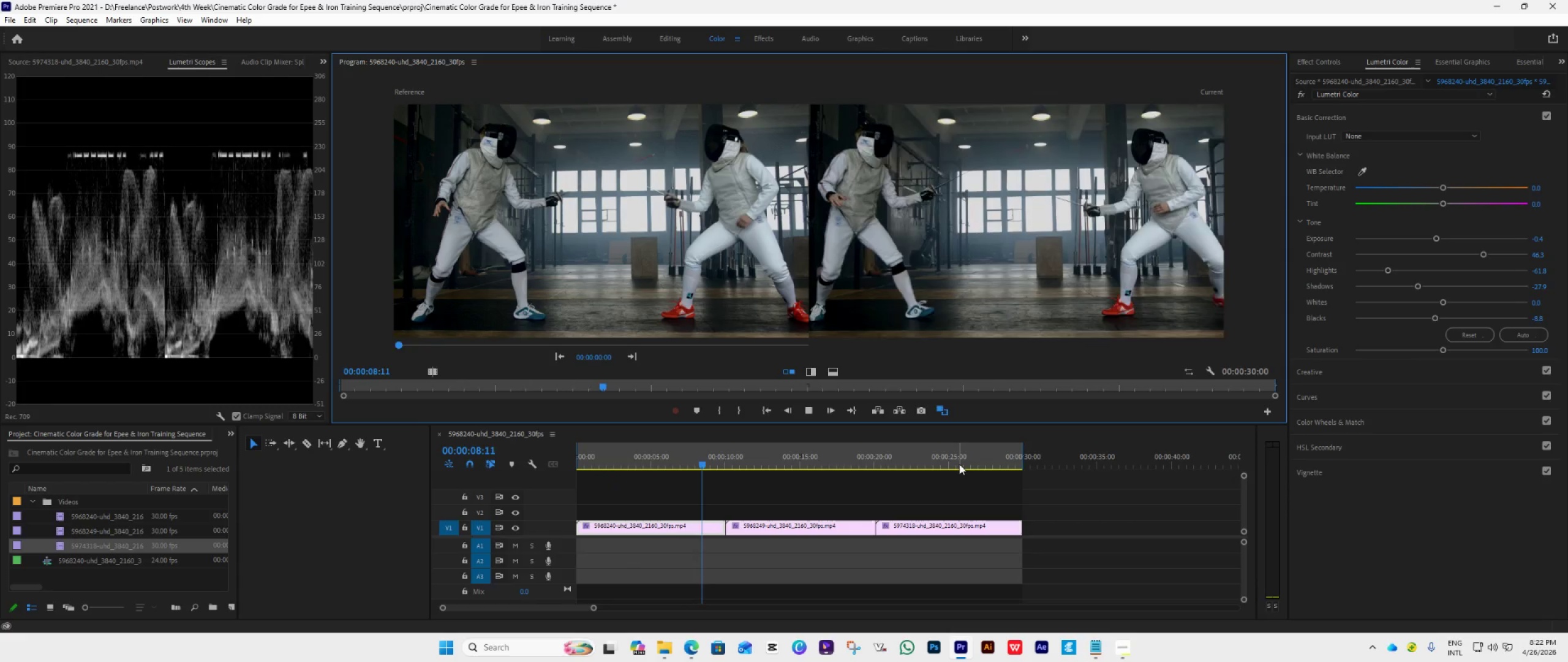 
key(Space)
 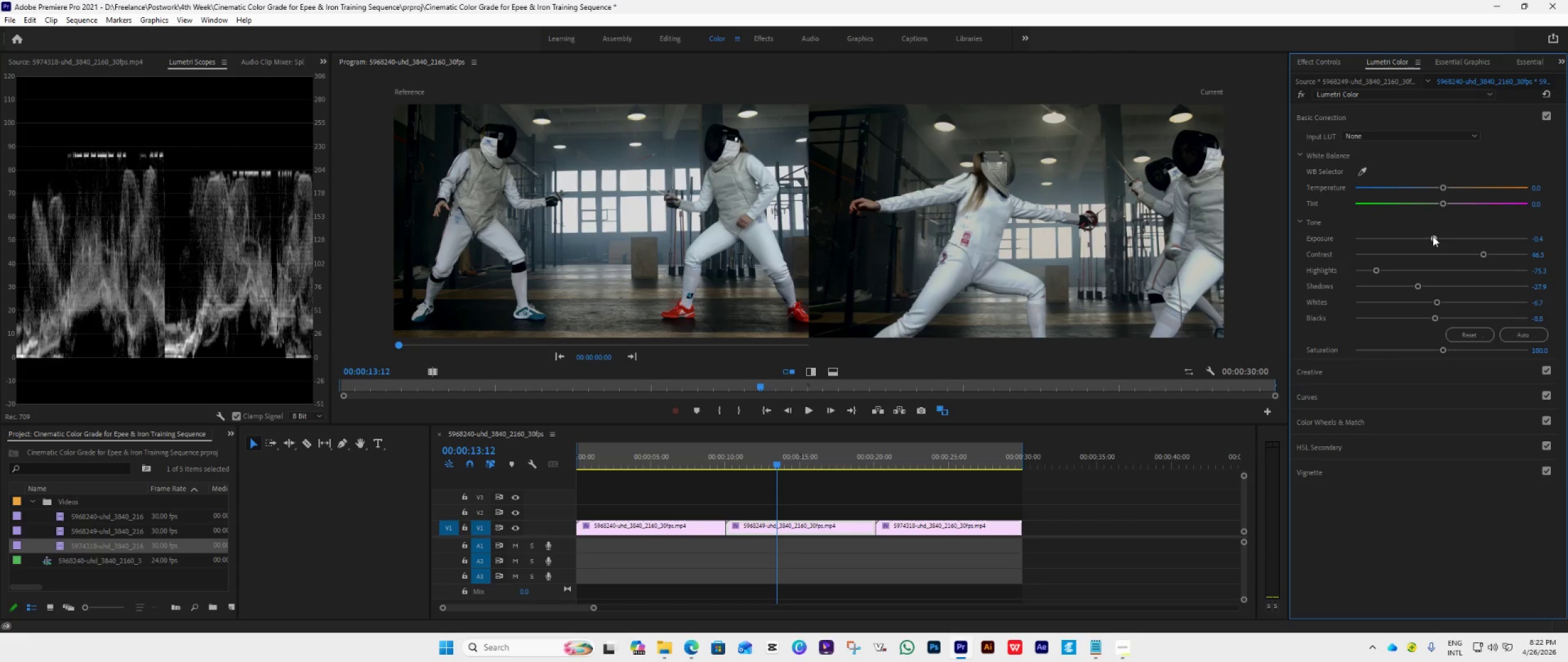 
wait(11.03)
 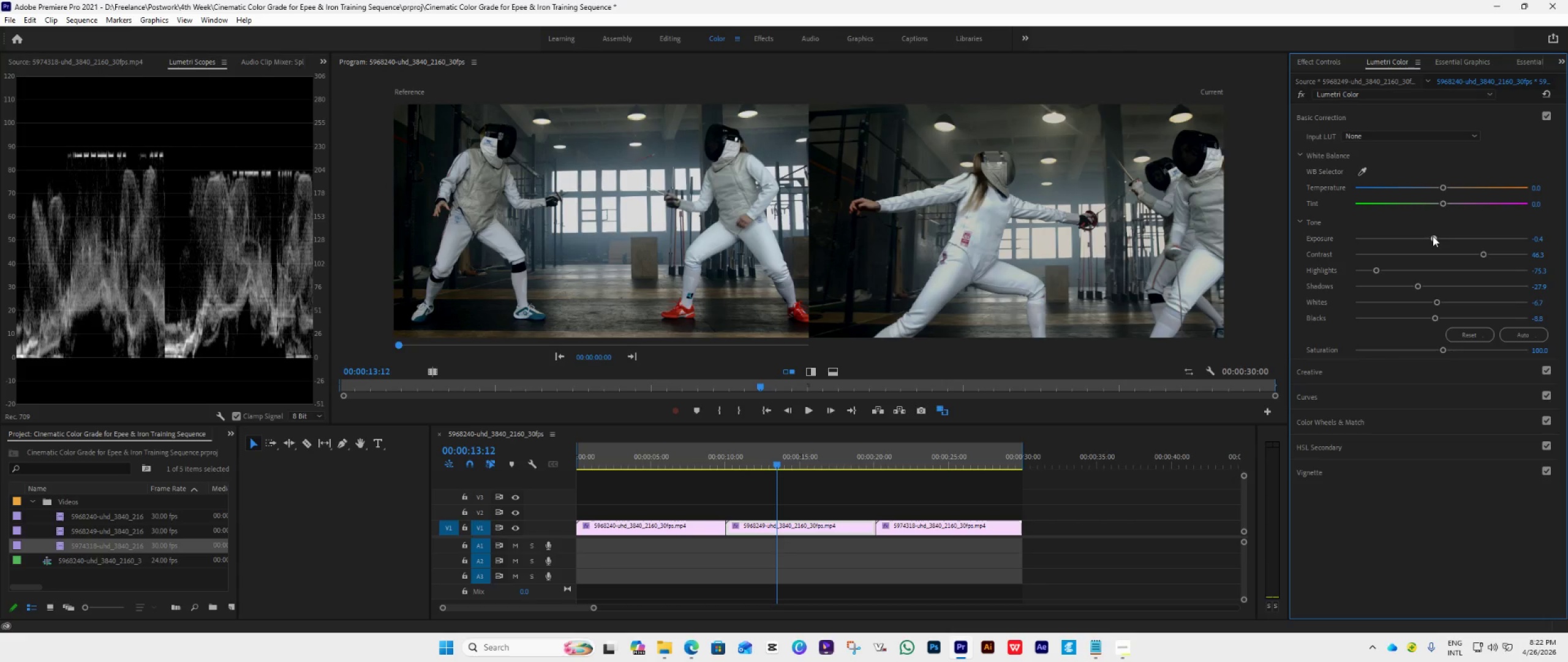 
left_click([1314, 118])
 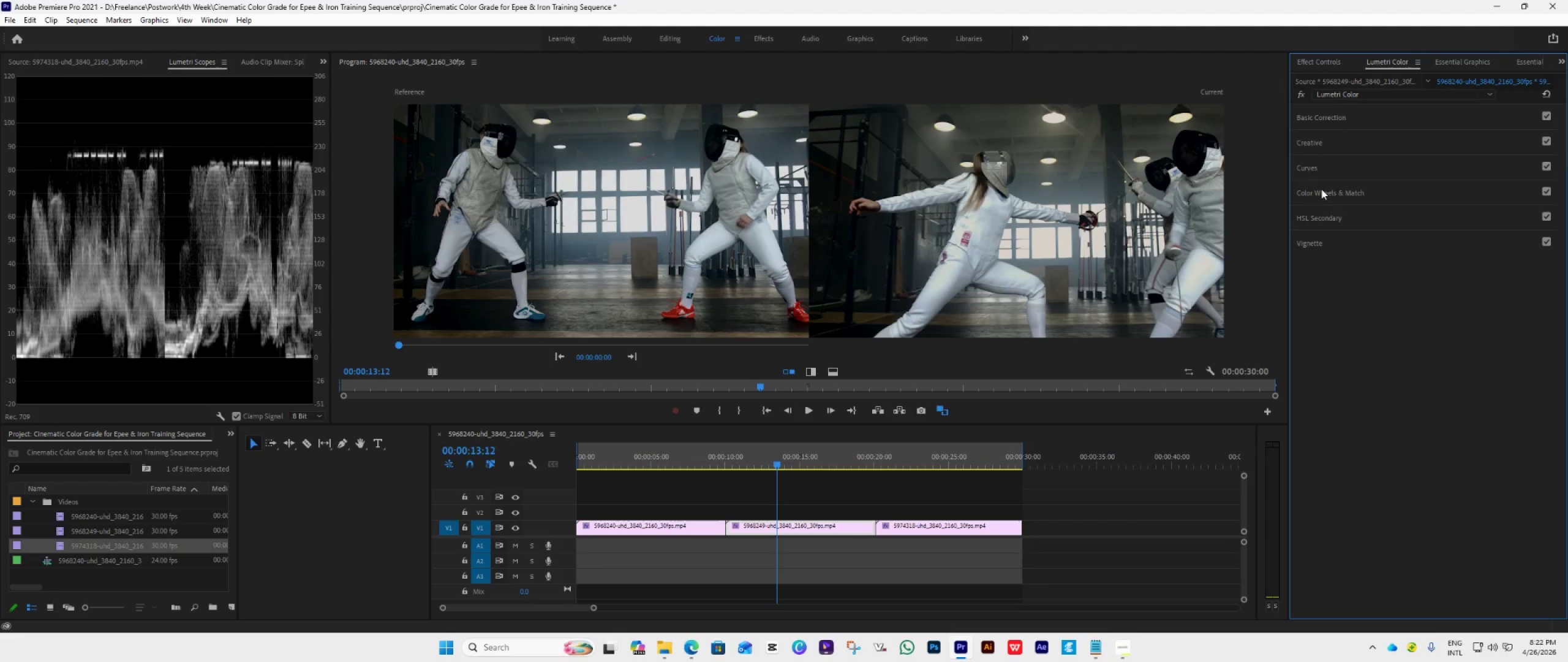 
left_click([1322, 189])
 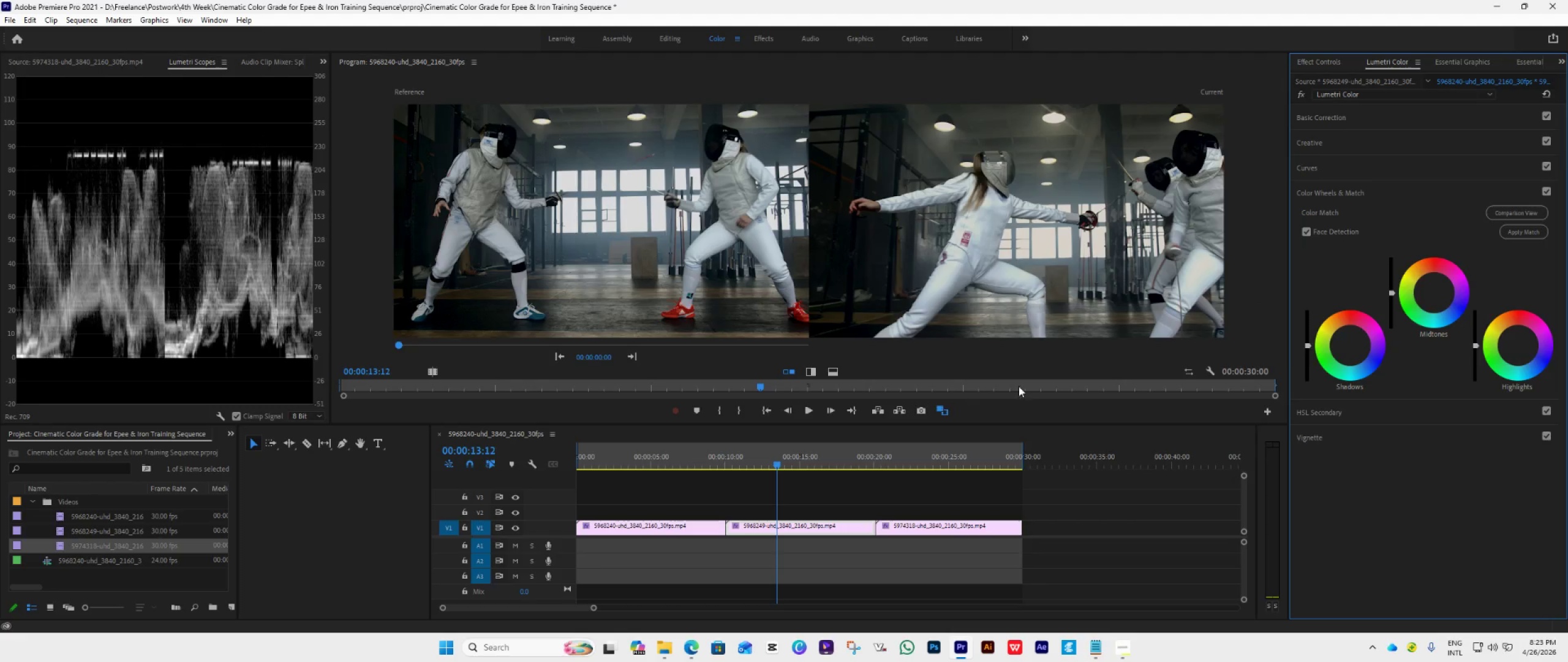 
left_click([1515, 235])
 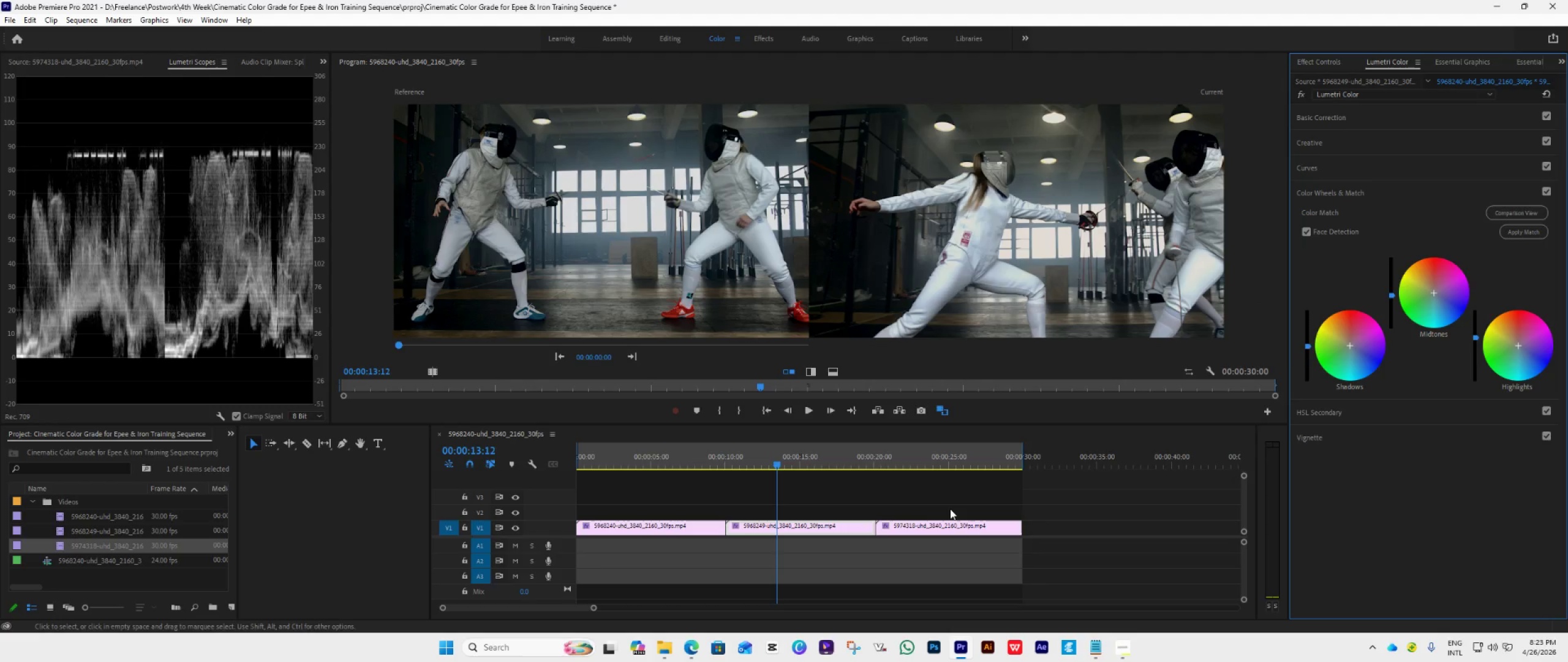 
left_click([927, 463])
 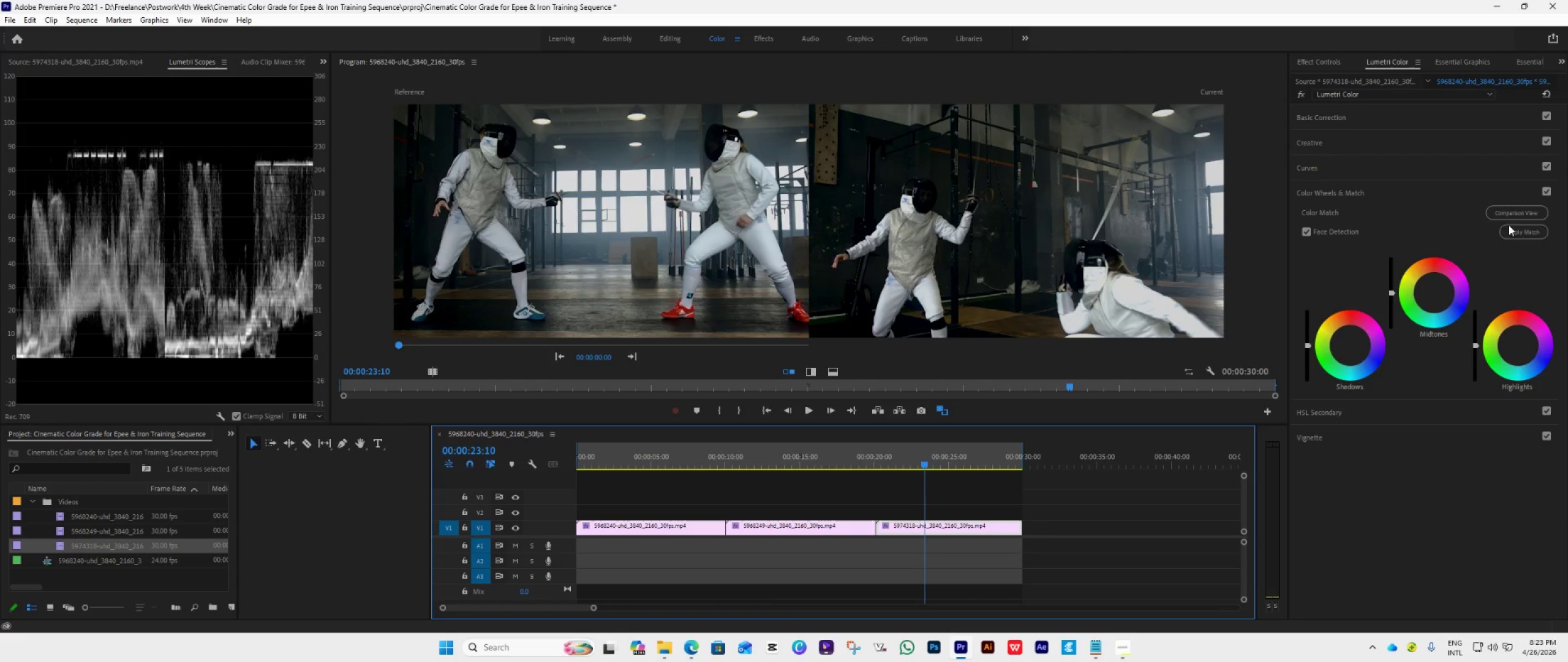 
left_click([1509, 229])
 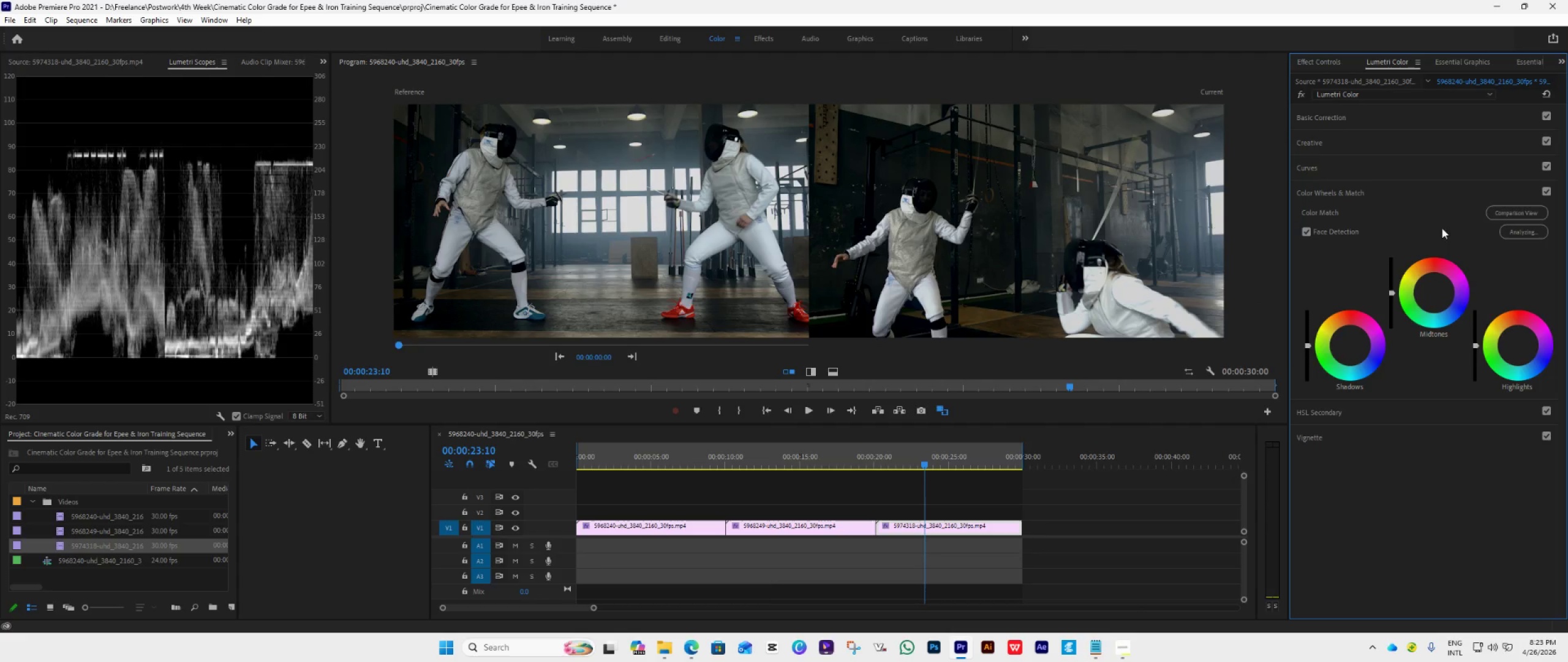 
mouse_move([1427, 231])
 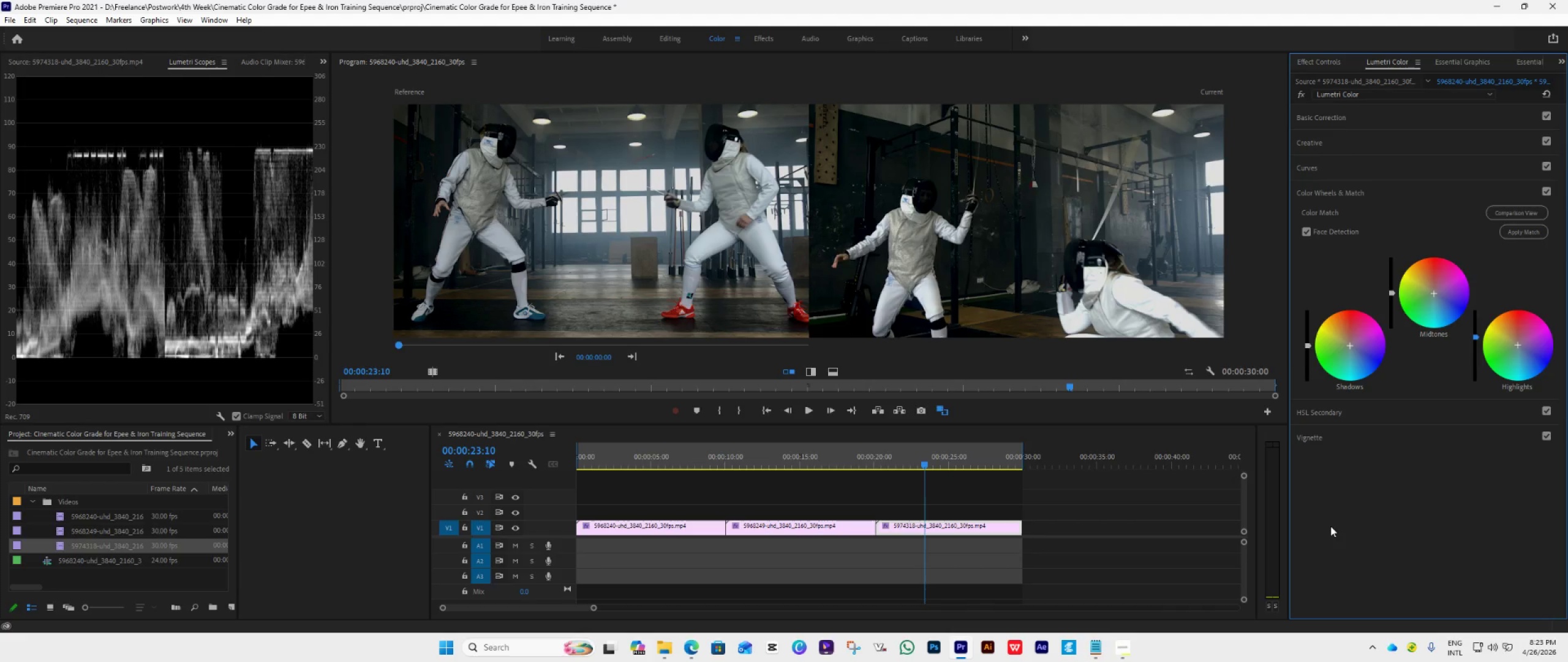 
wait(10.22)
 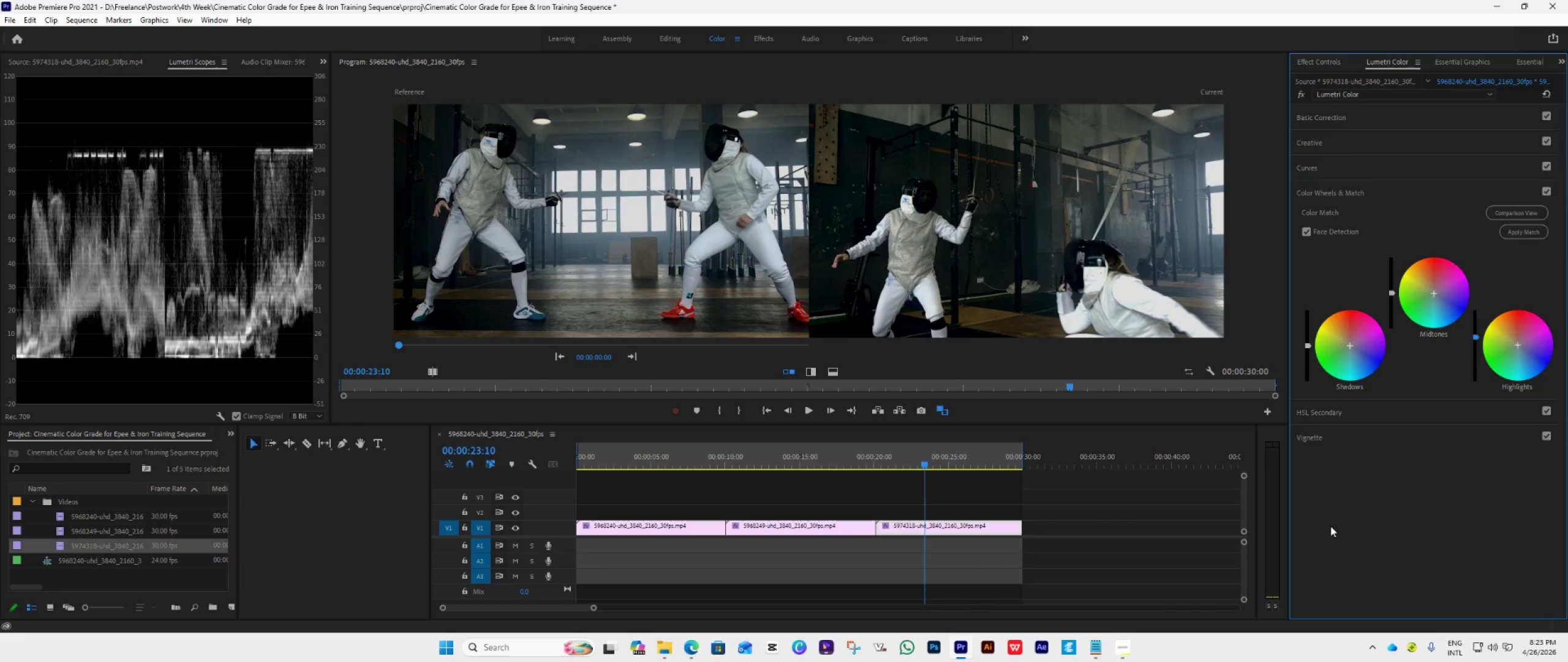 
left_click([28, 498])
 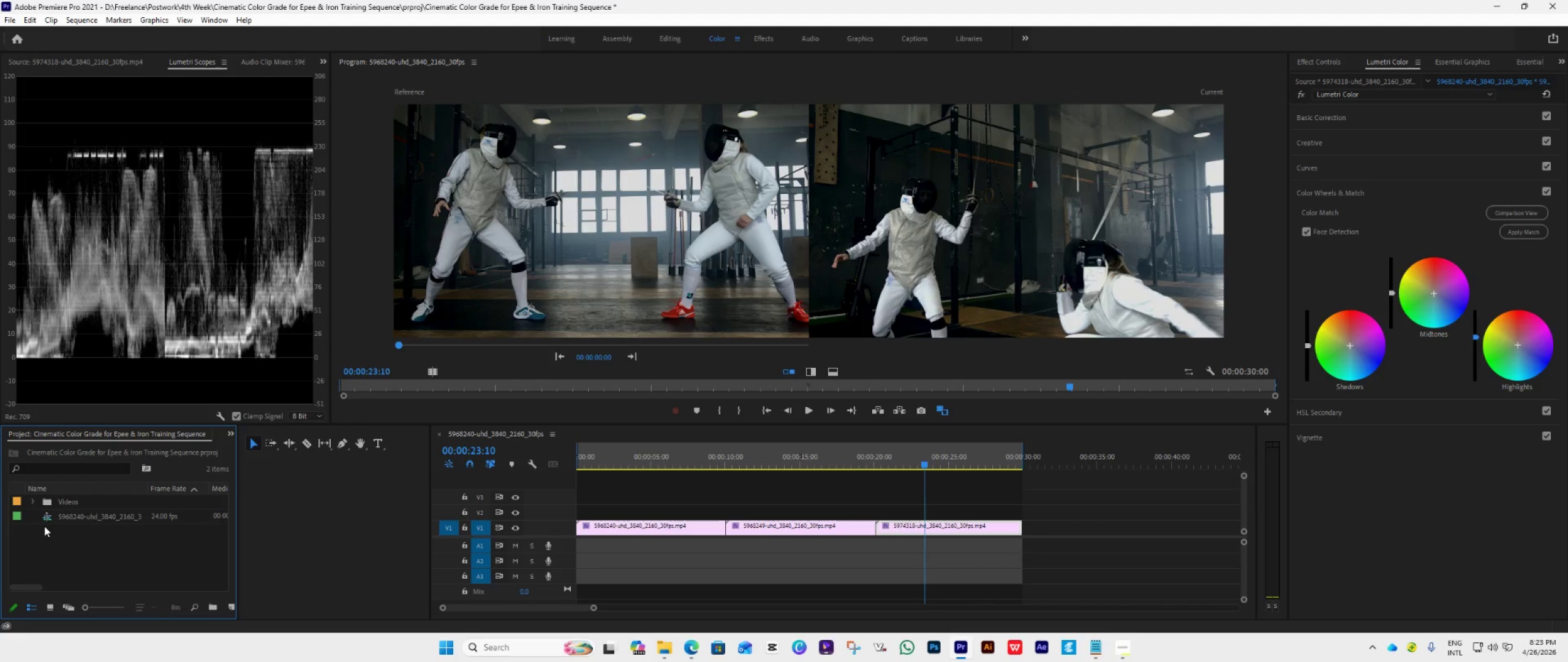 
right_click([44, 526])
 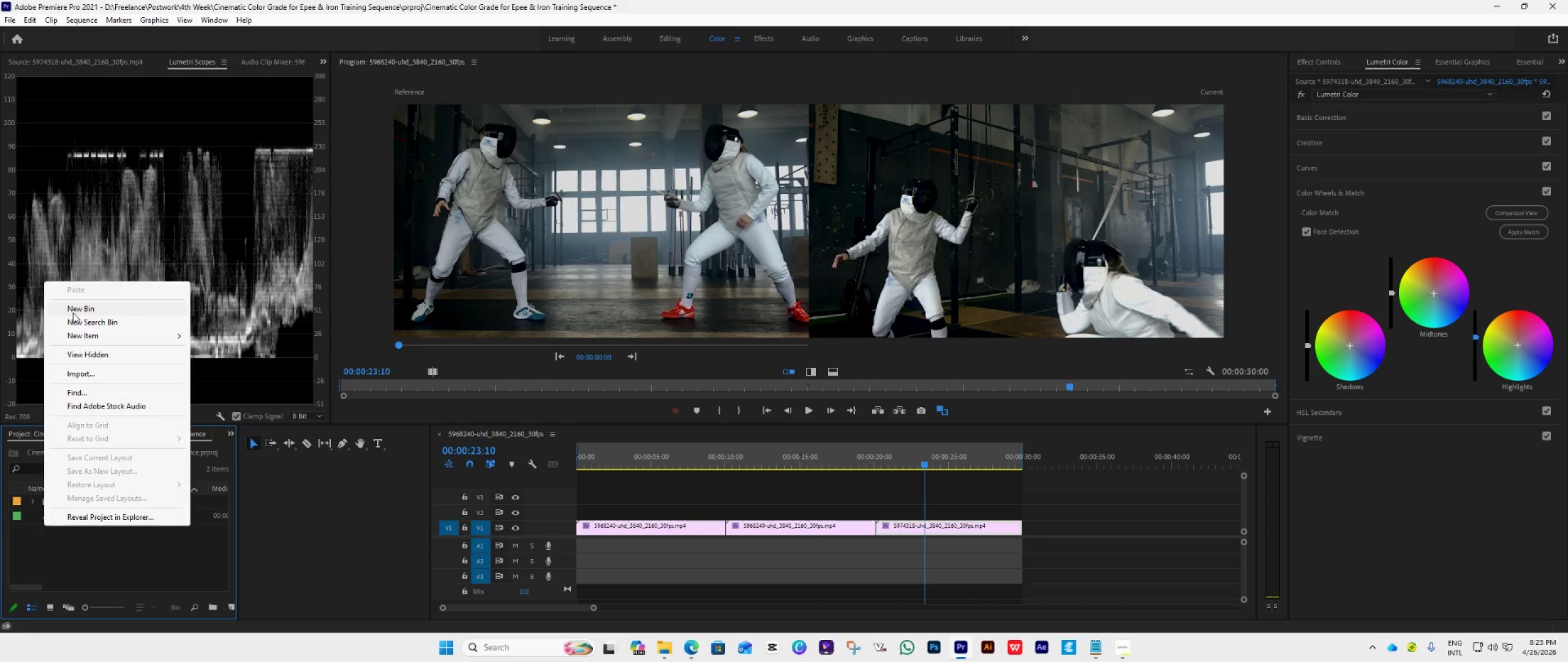 
left_click([75, 311])
 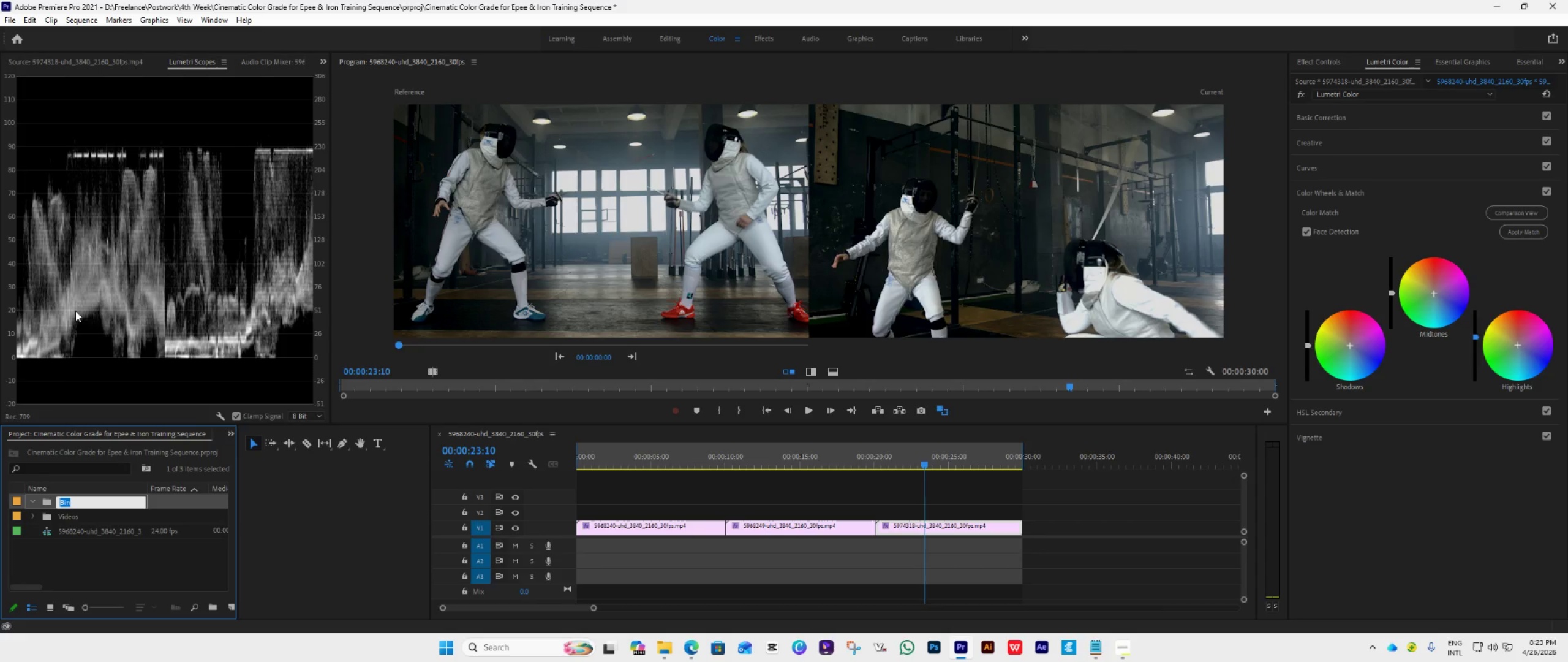 
type(Sequence)
 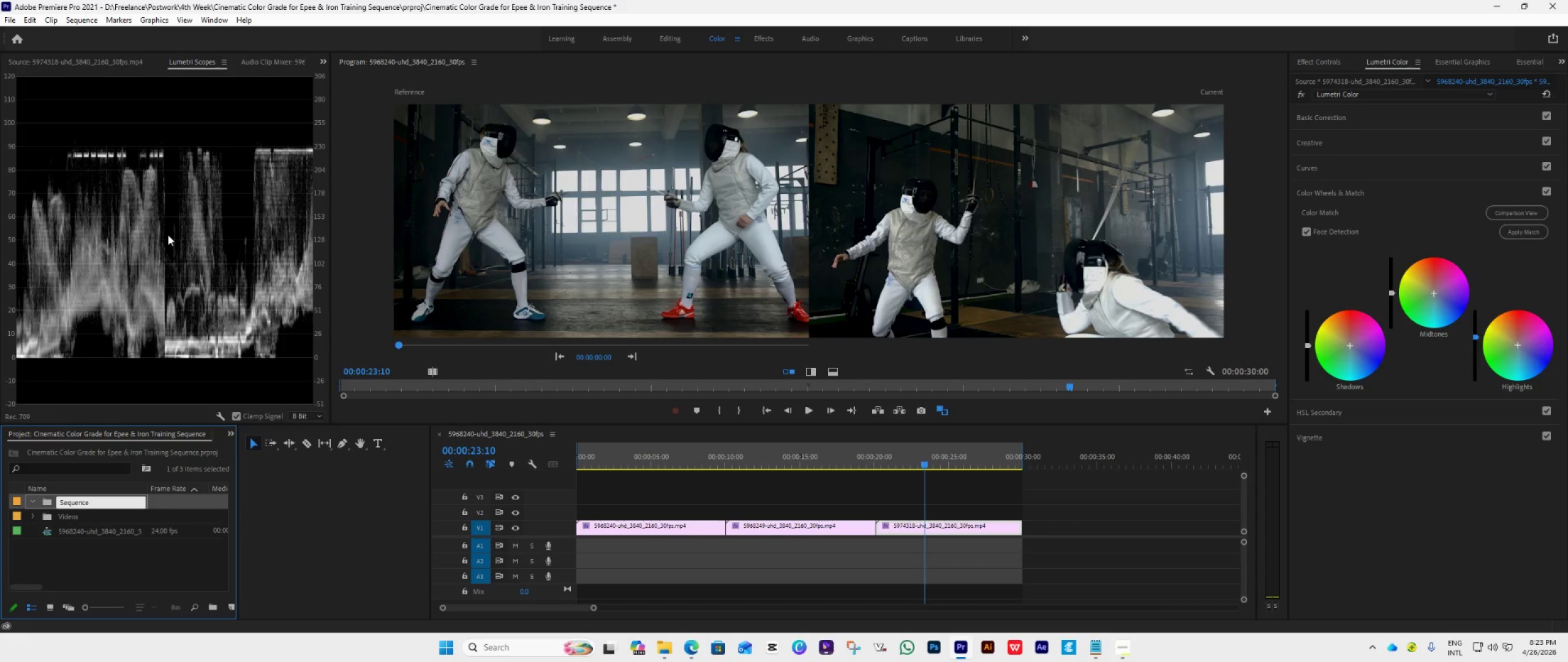 
key(Enter)
 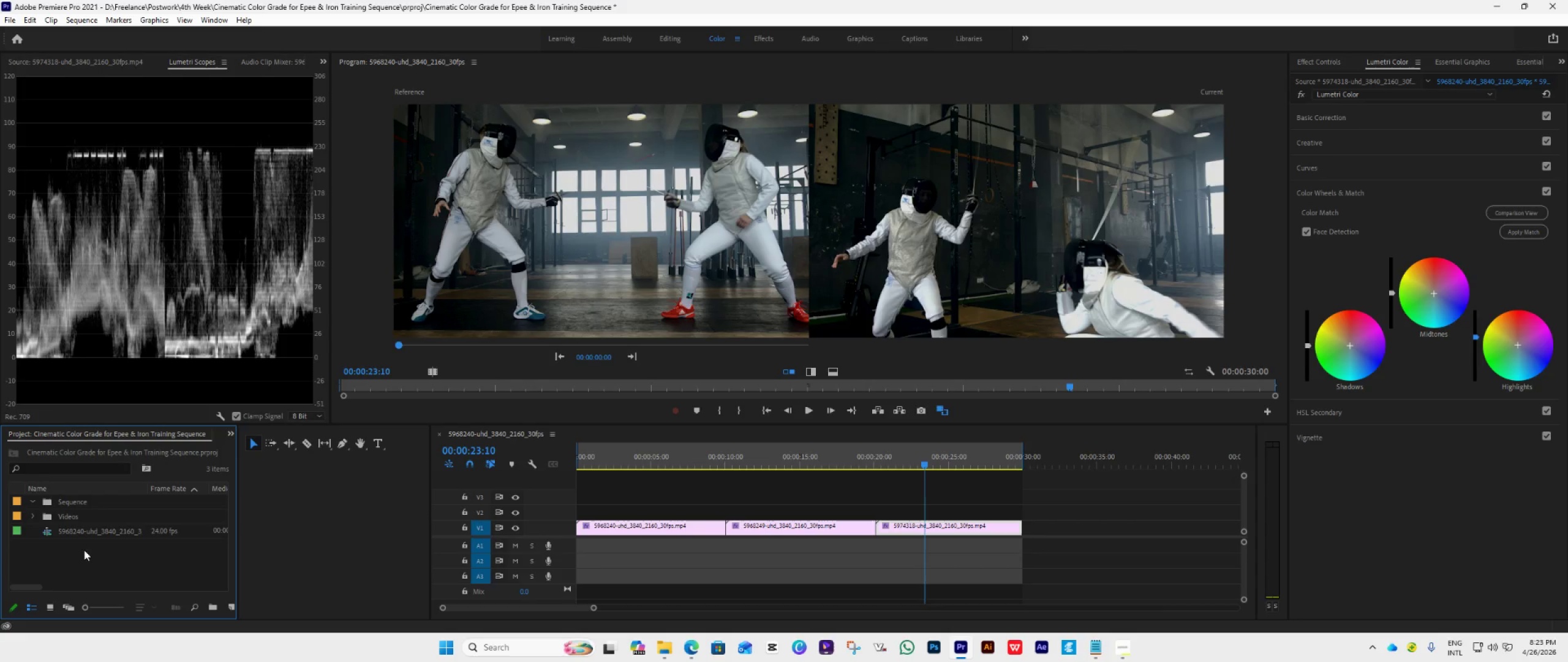 
double_click([74, 530])
 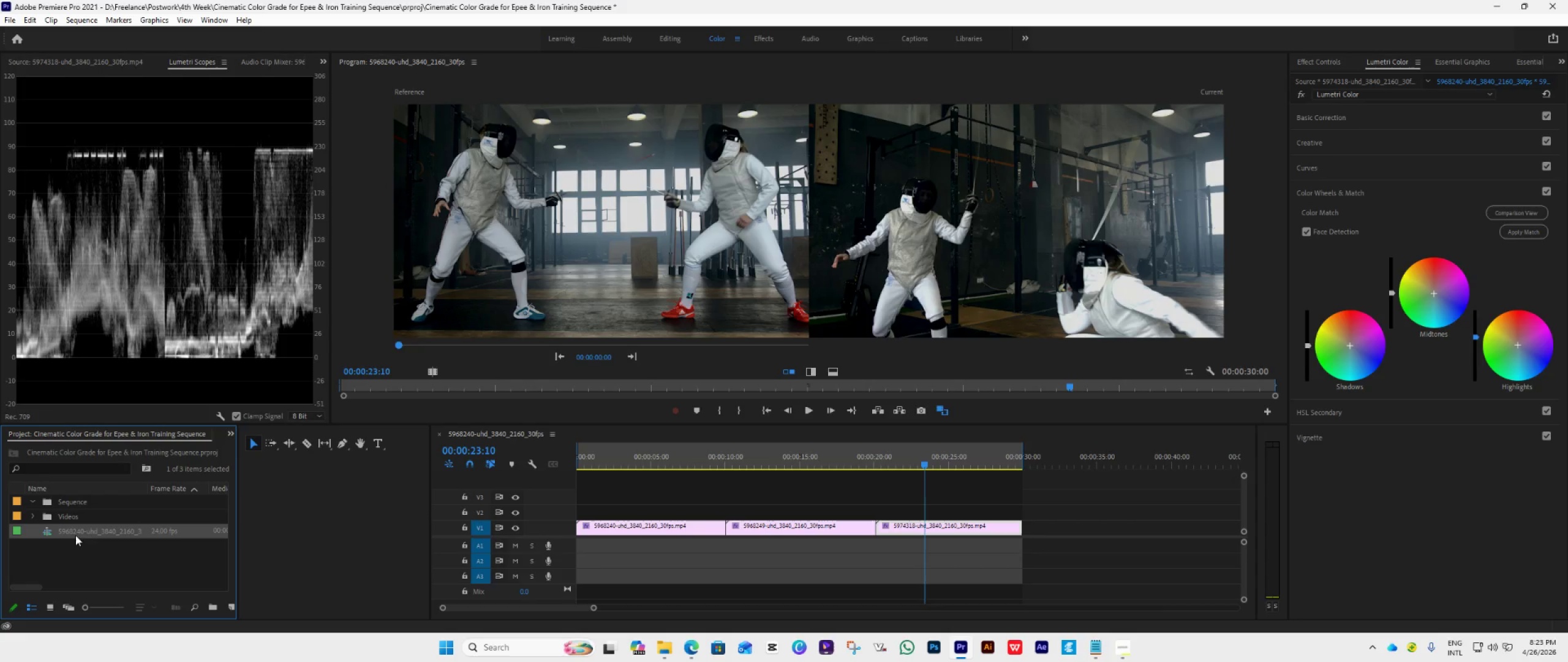 
left_click_drag(start_coordinate=[75, 535], to_coordinate=[69, 503])
 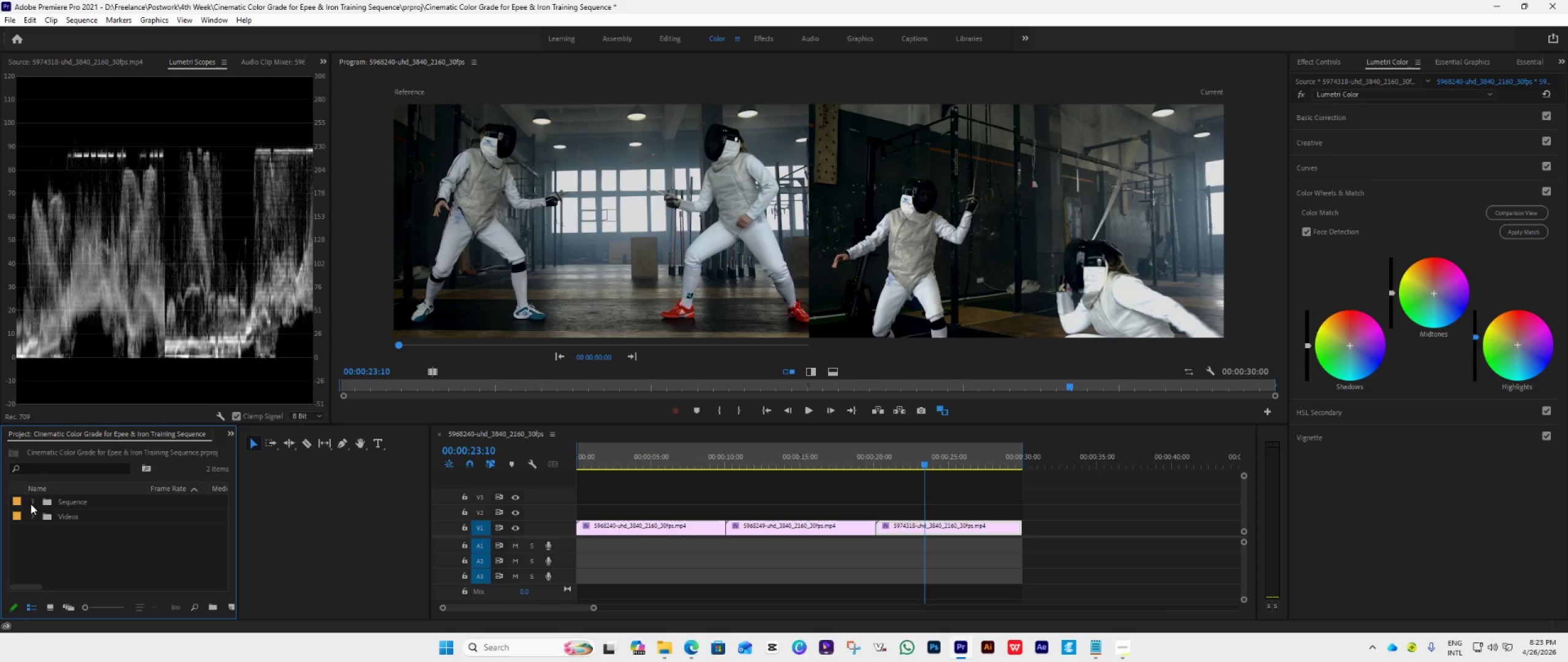 
double_click([56, 543])
 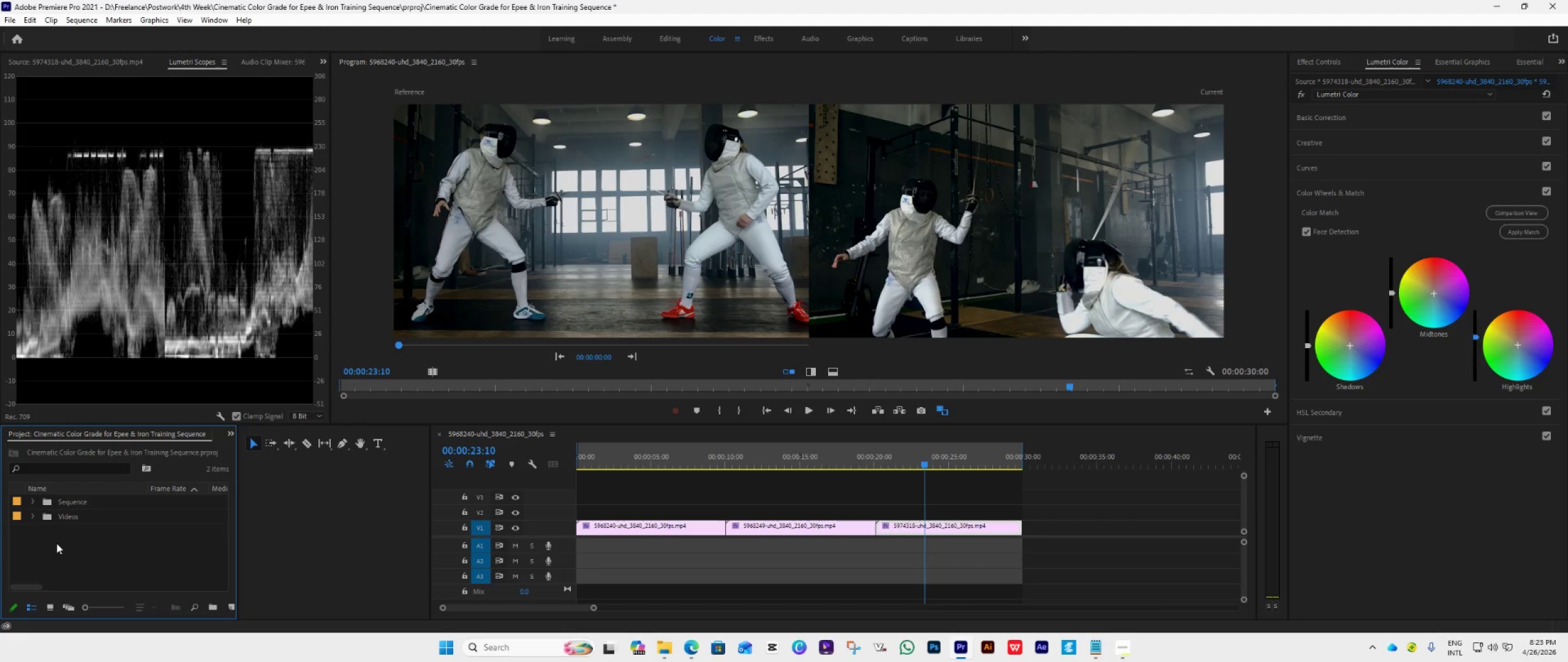 
right_click([56, 543])
 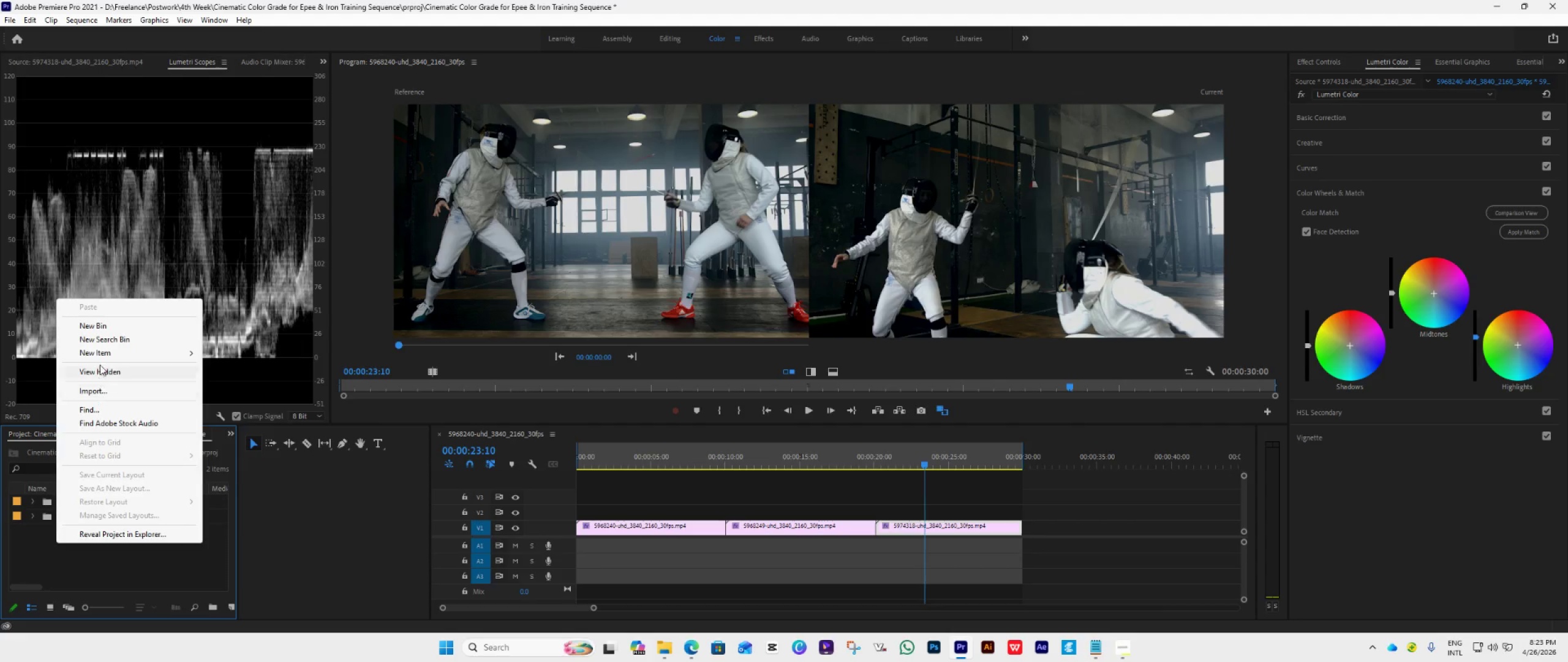 
left_click([100, 349])
 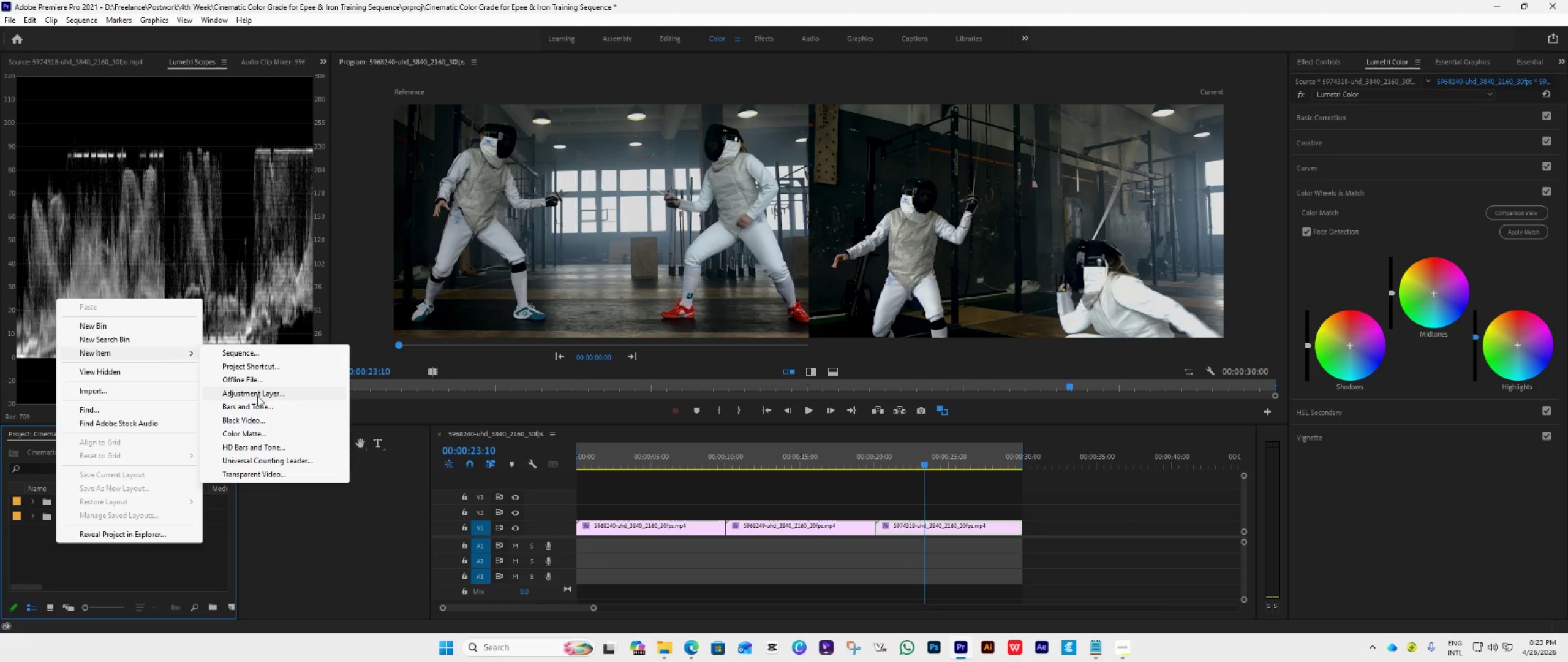 
left_click([259, 397])
 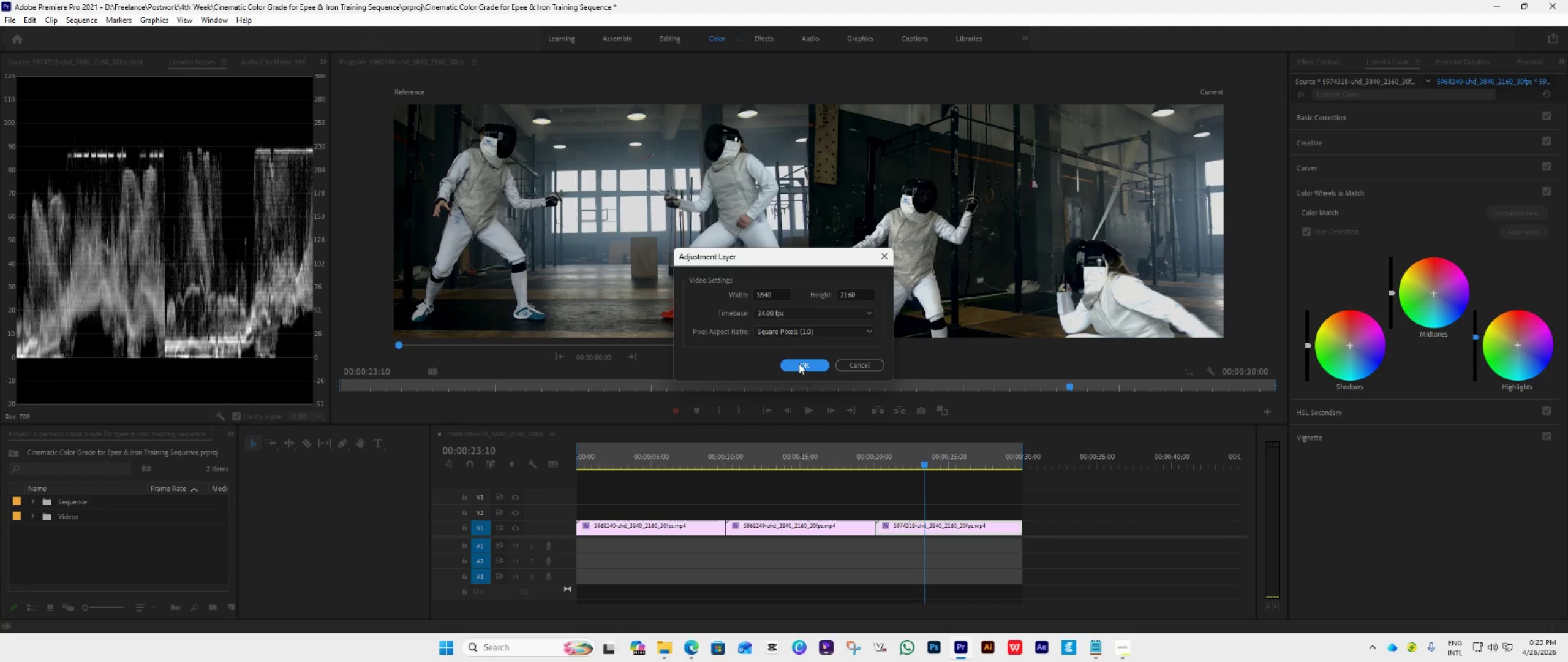 
left_click([799, 363])
 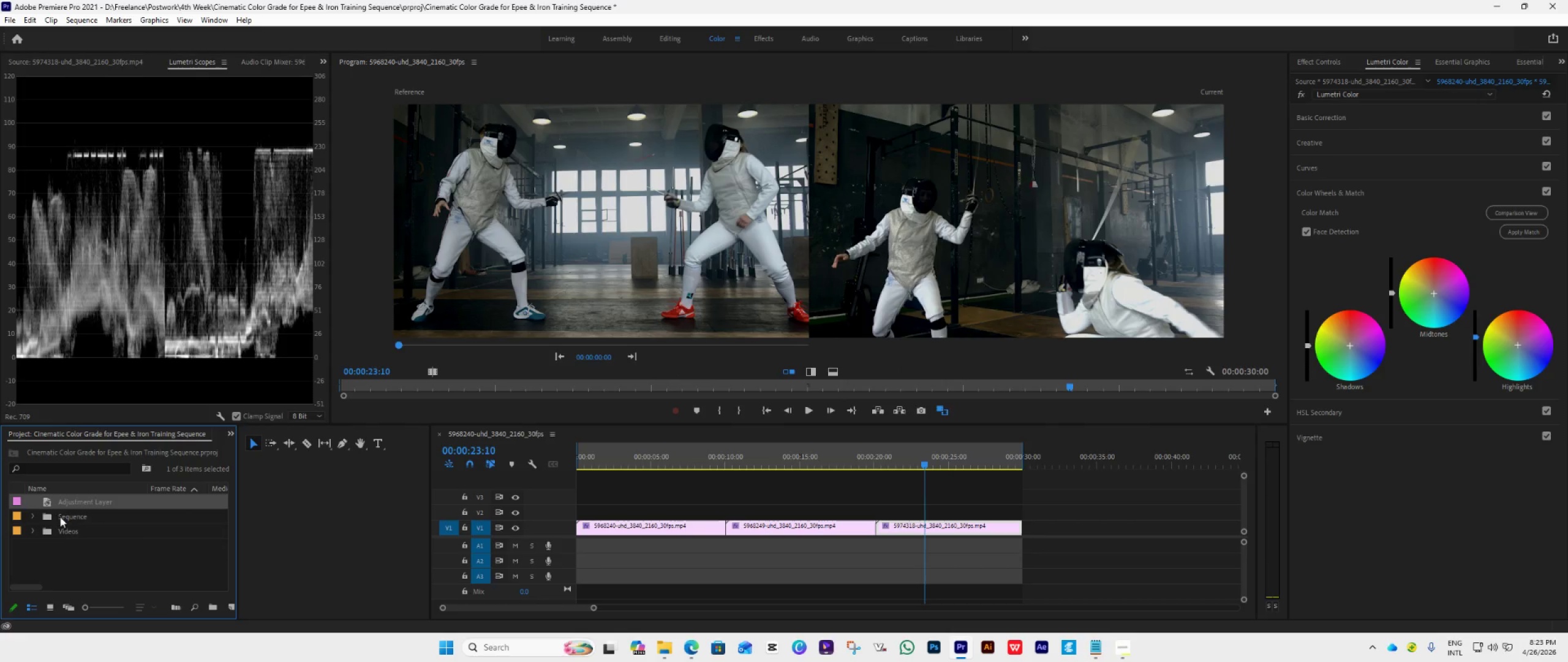 
left_click_drag(start_coordinate=[62, 503], to_coordinate=[571, 516])
 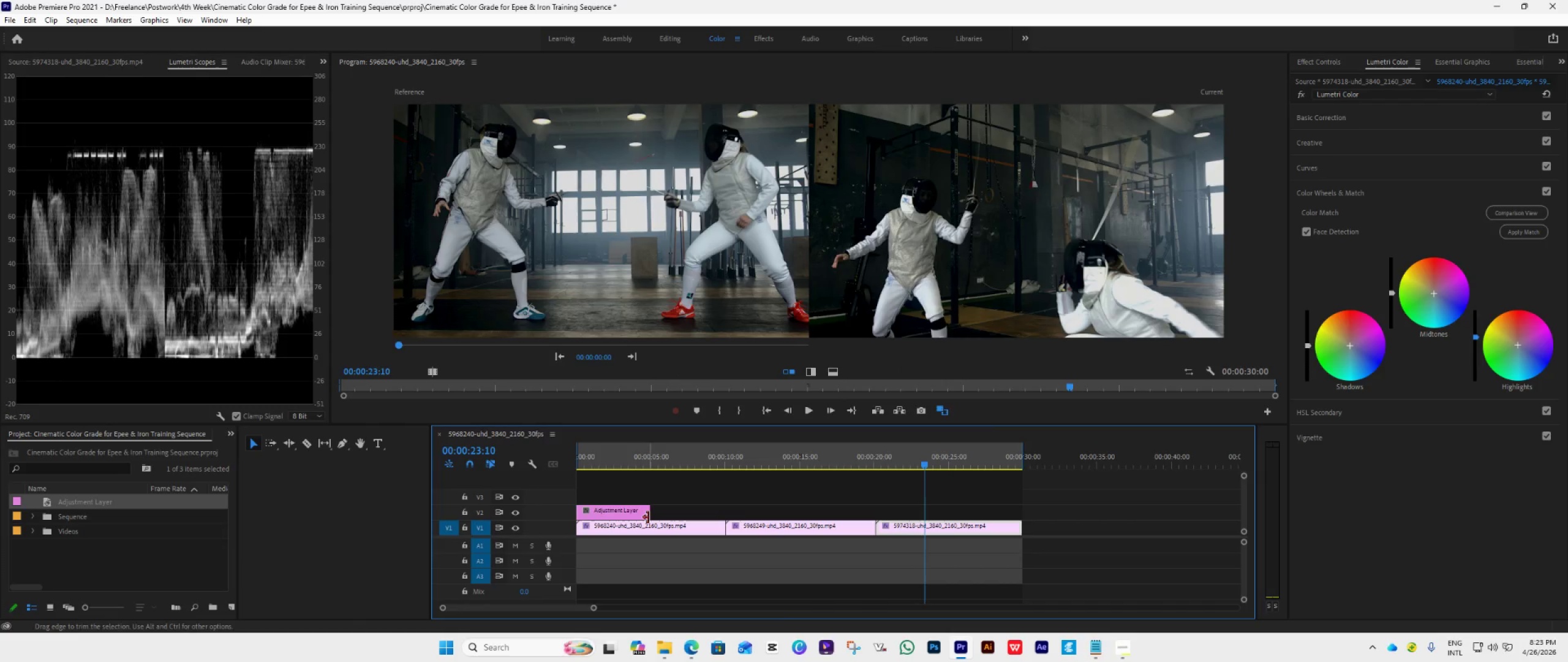 
left_click_drag(start_coordinate=[648, 517], to_coordinate=[1021, 593])
 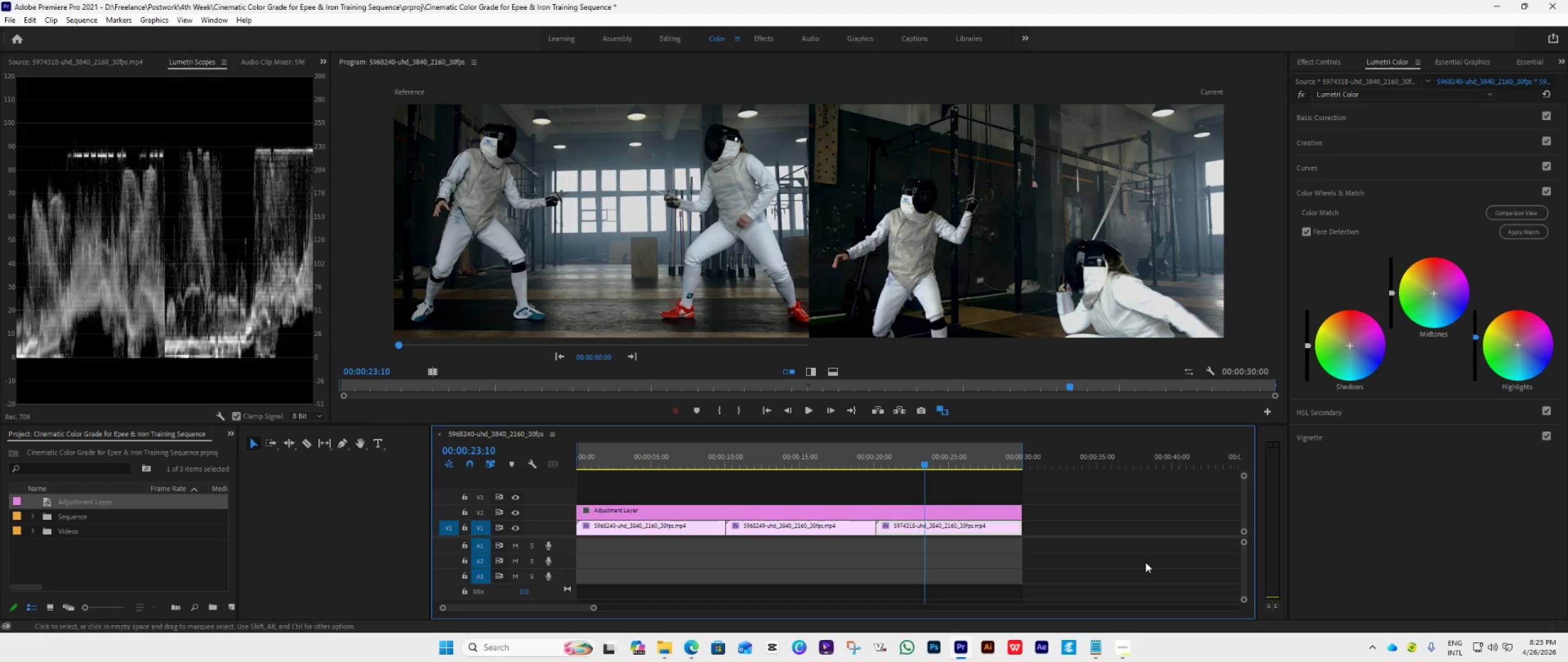 
wait(6.55)
 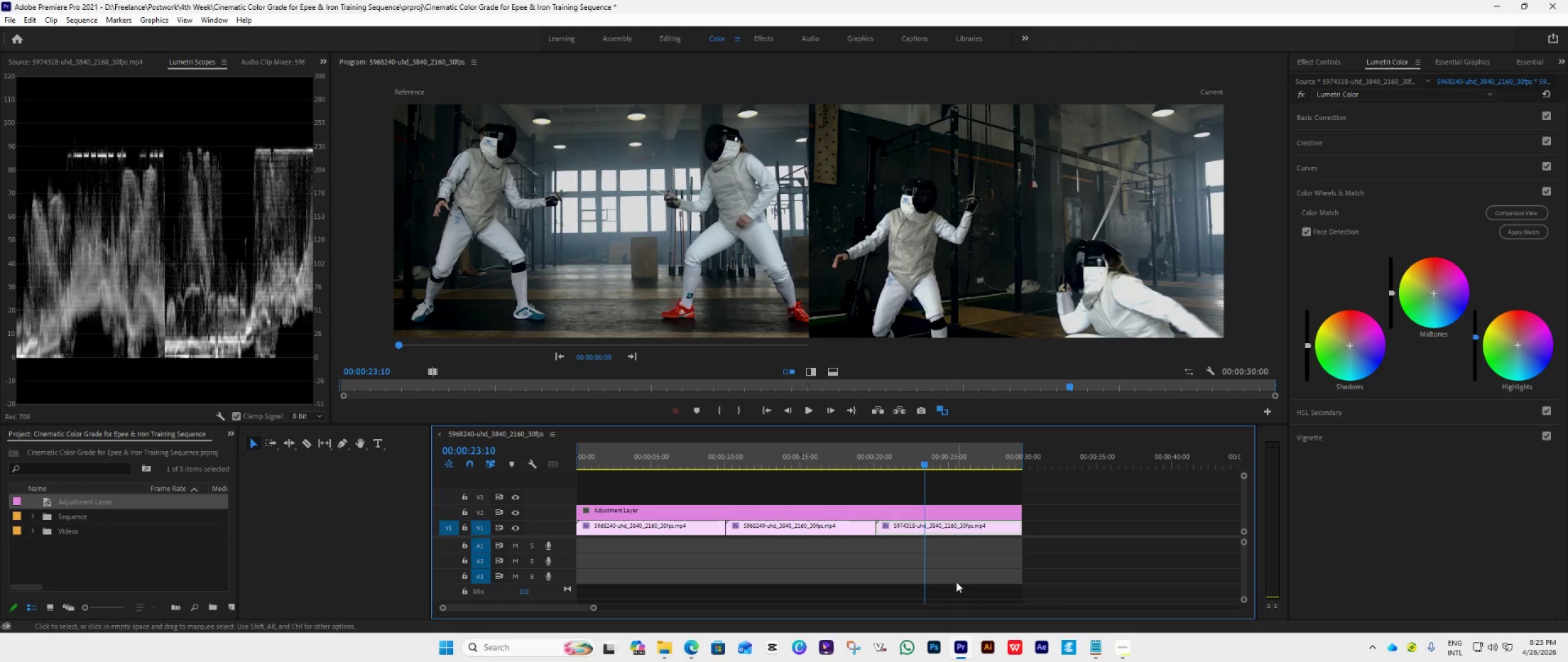 
left_click_drag(start_coordinate=[772, 508], to_coordinate=[772, 492])